 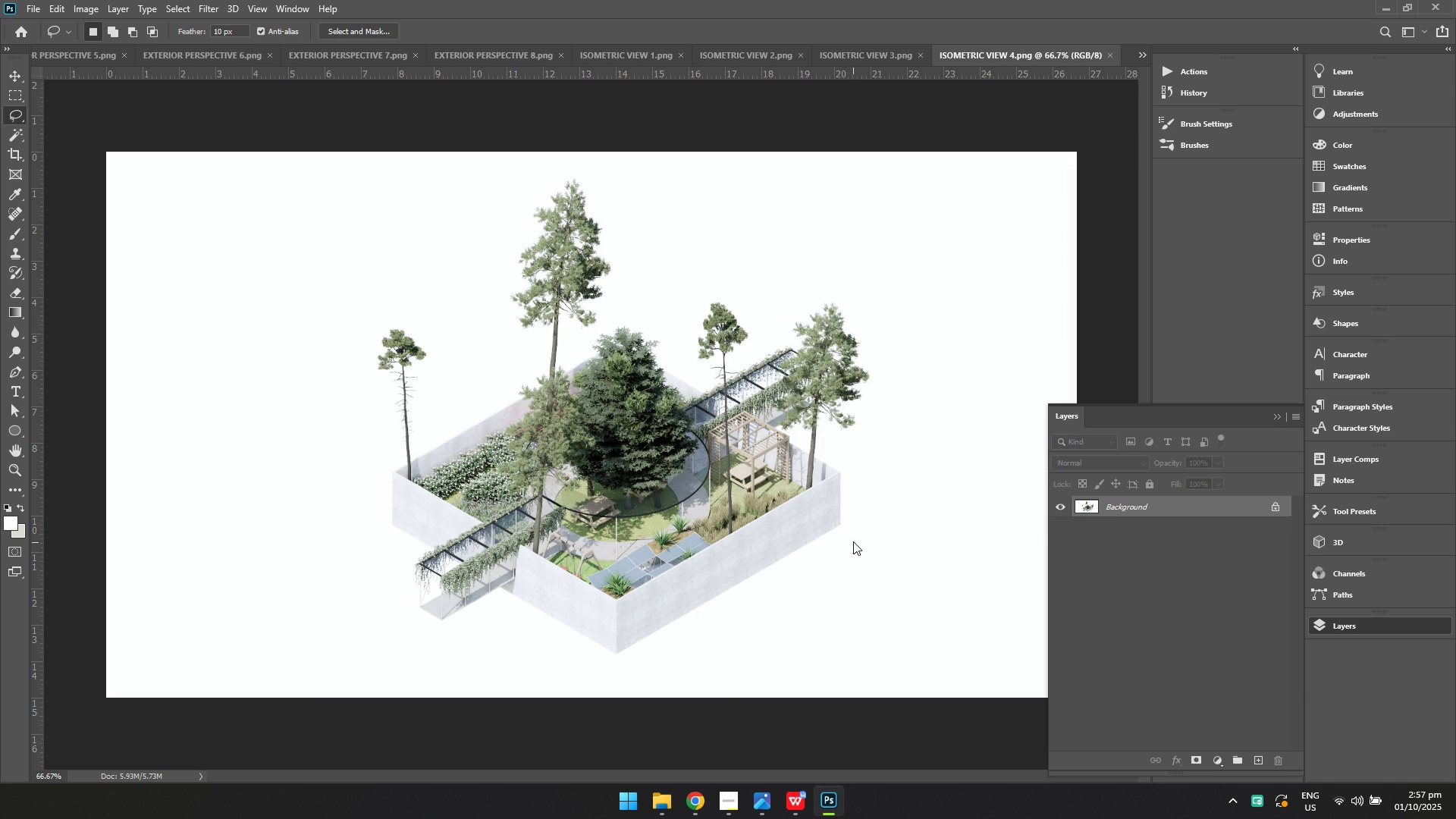 
key(Control+Shift+A)
 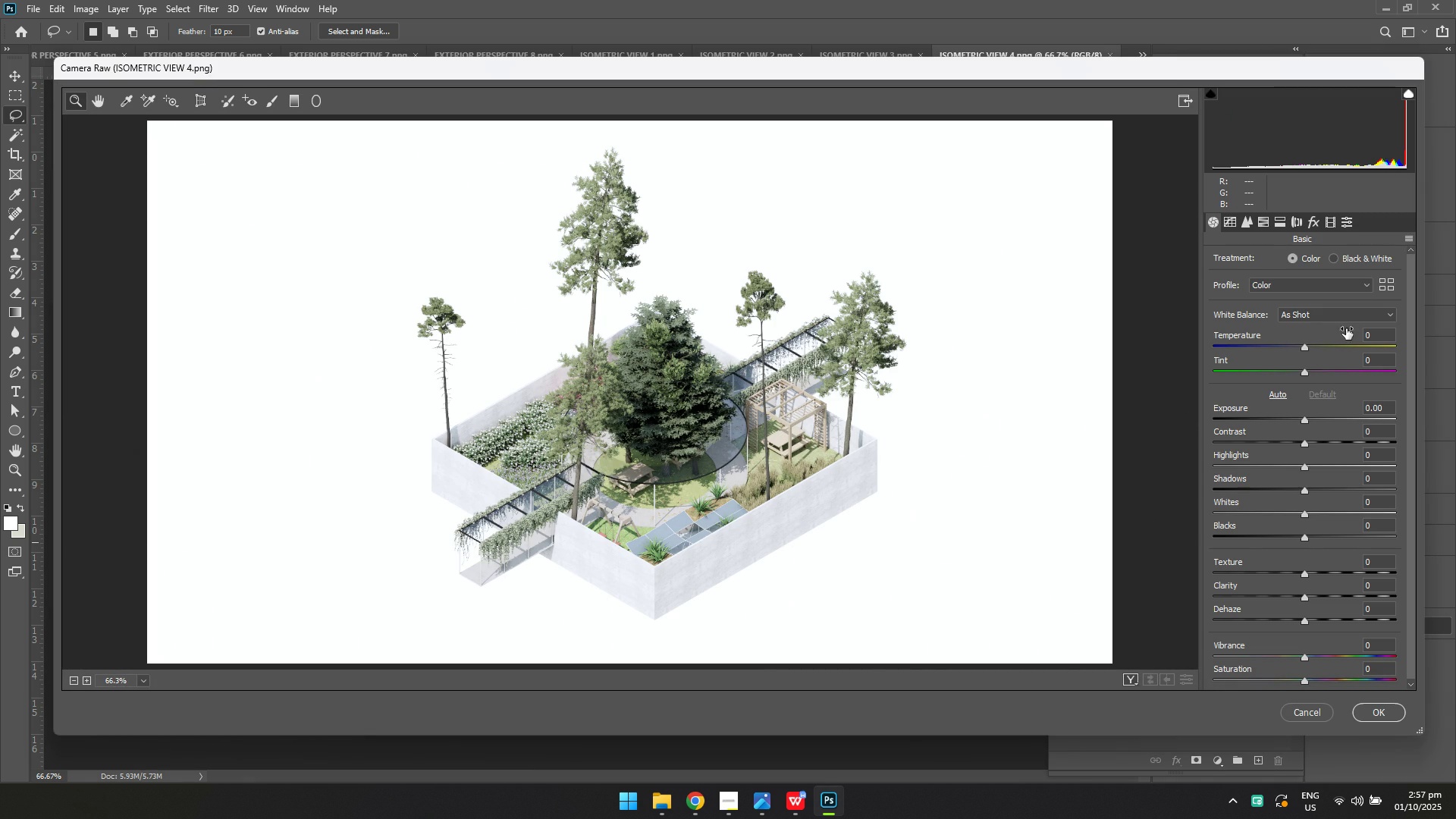 
left_click([1409, 237])
 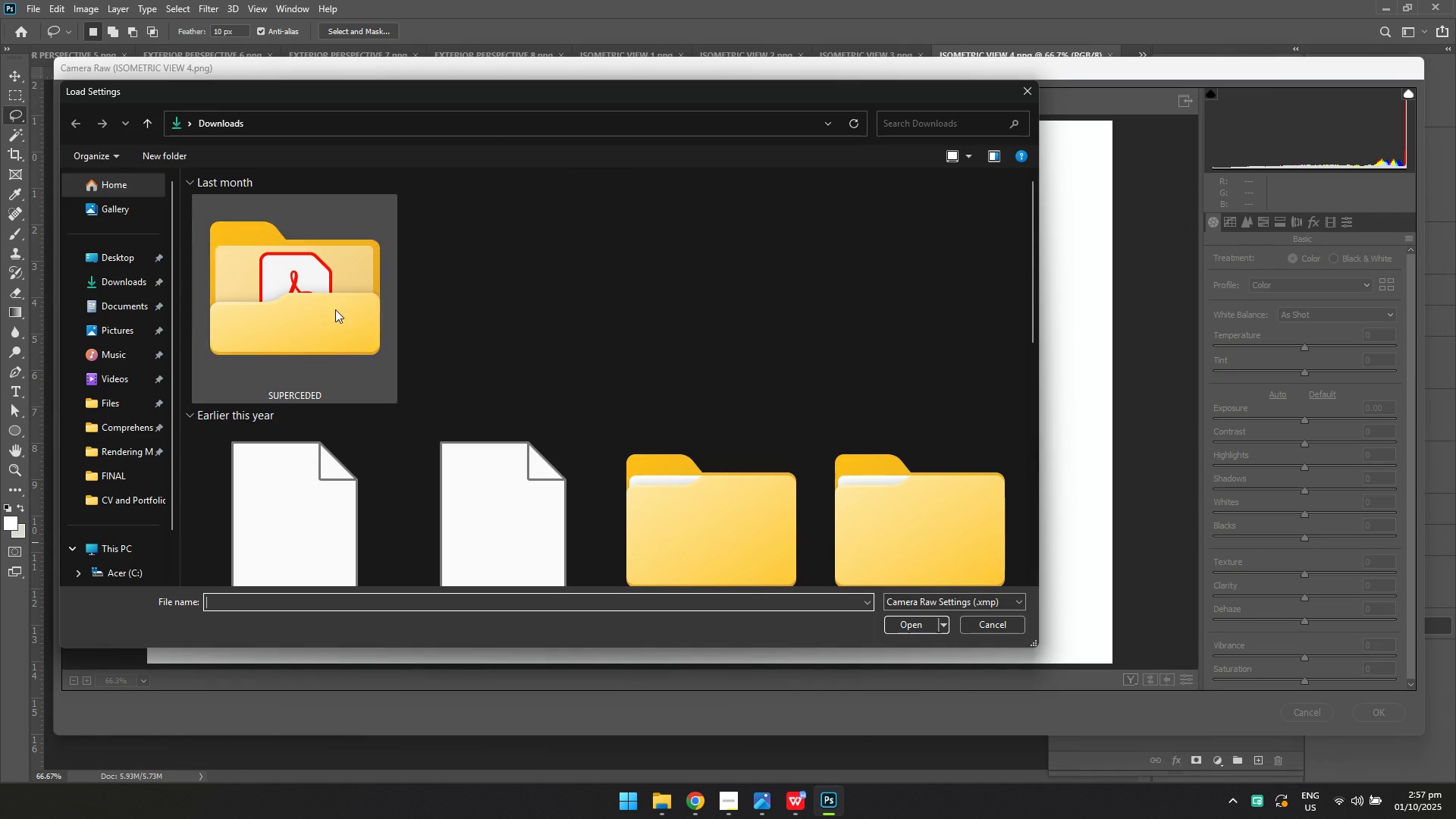 
left_click([347, 470])
 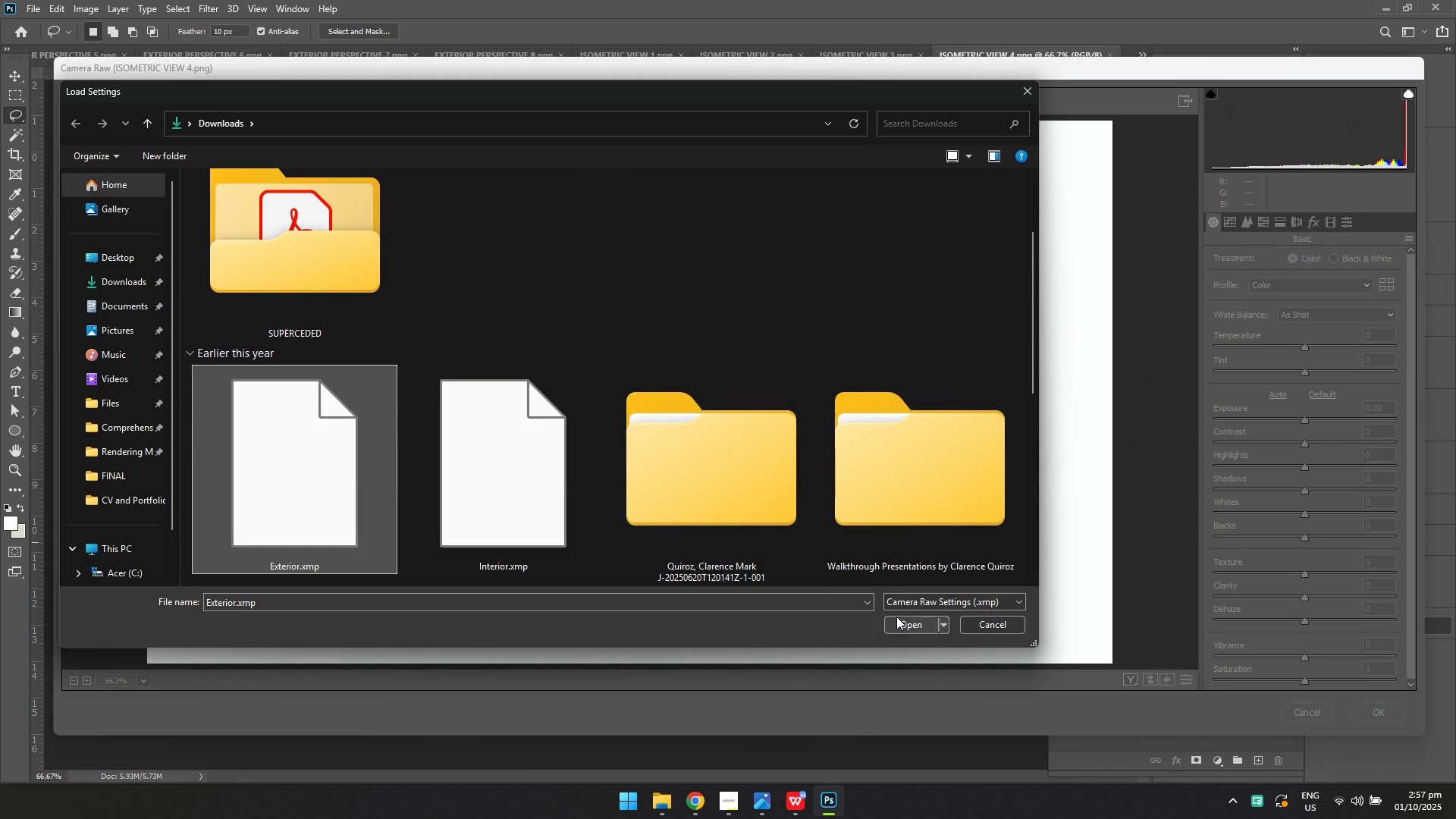 
left_click([897, 617])
 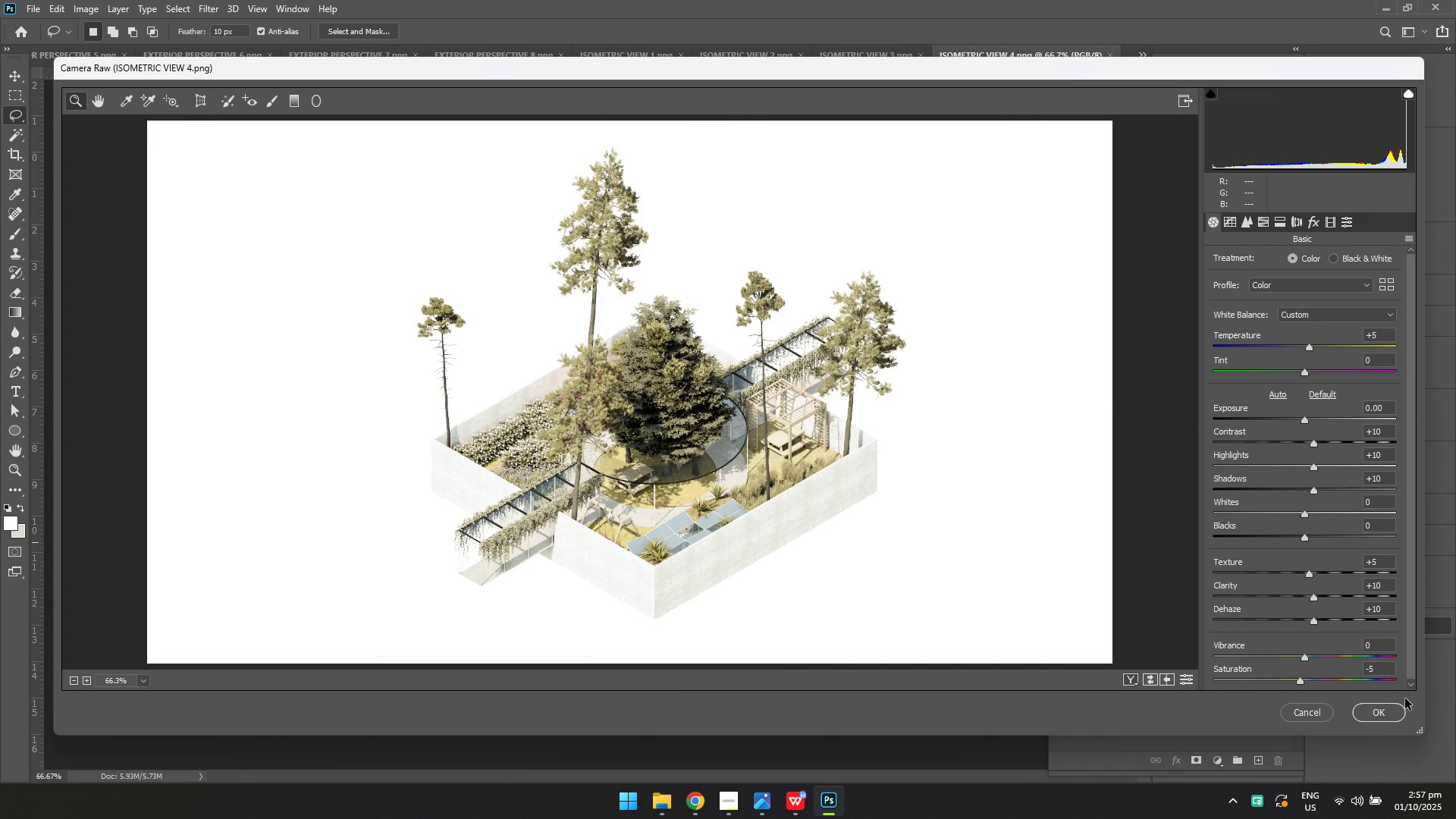 
left_click([1391, 713])
 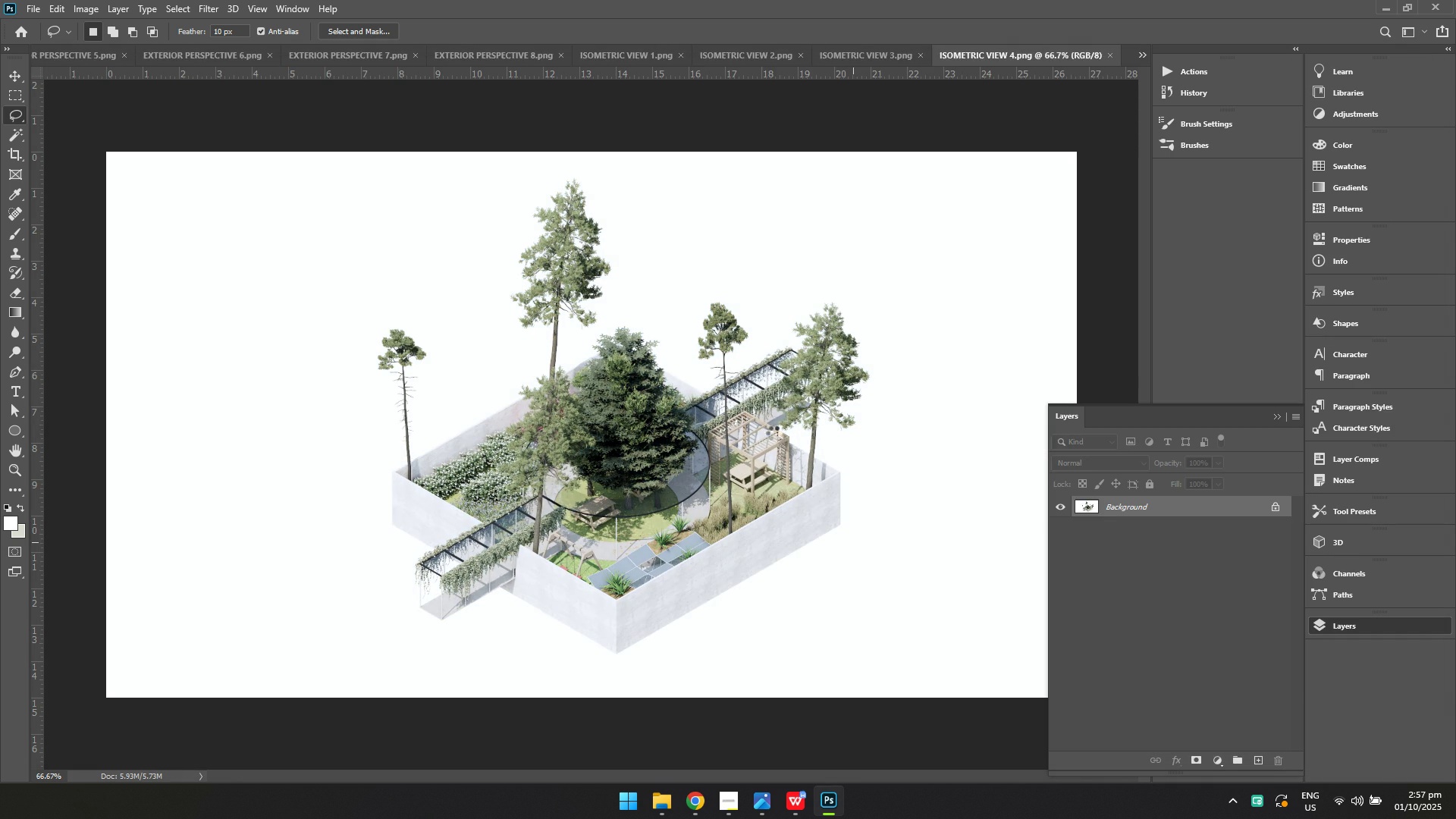 
key(Control+ControlLeft)
 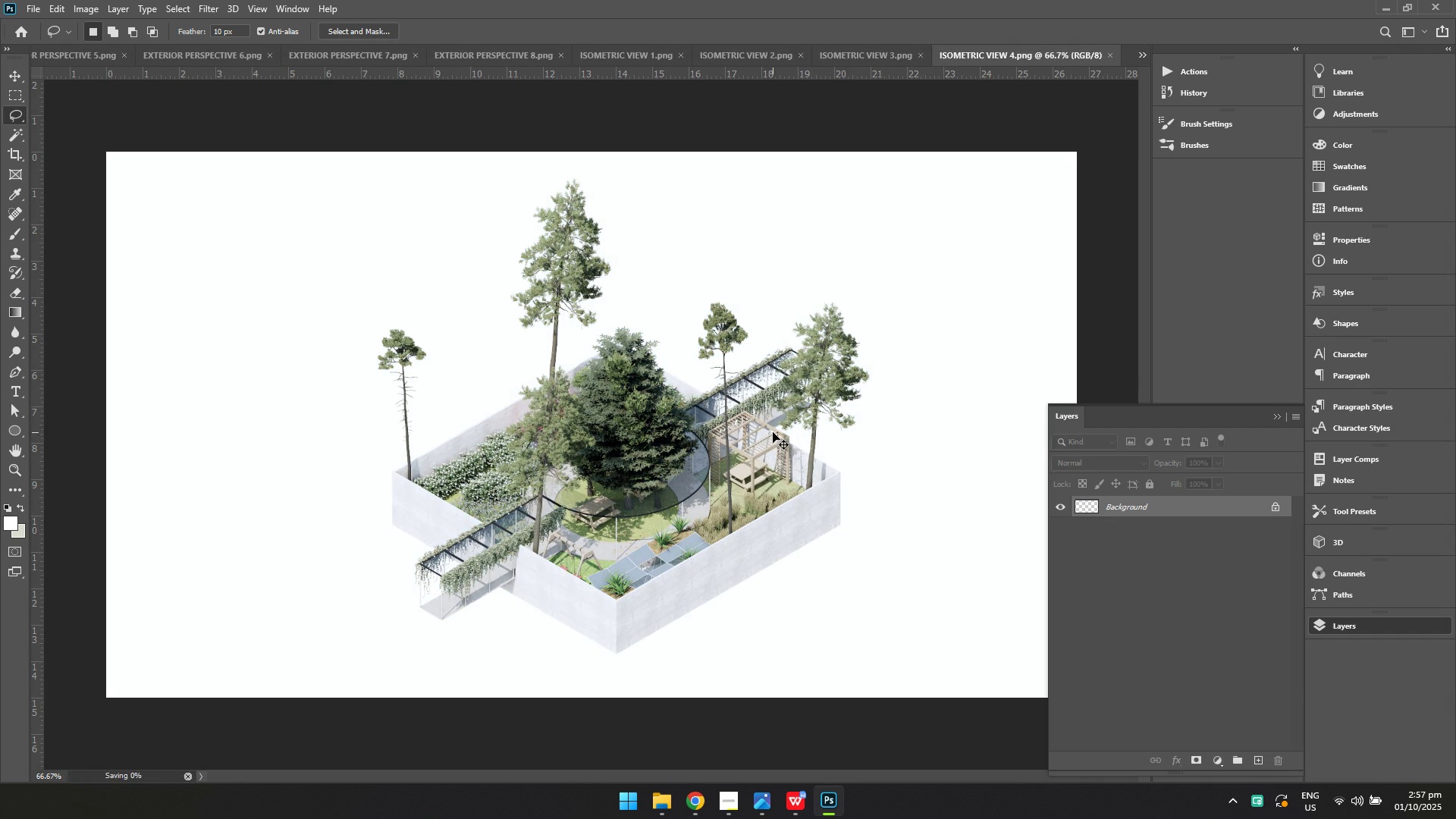 
key(Control+S)
 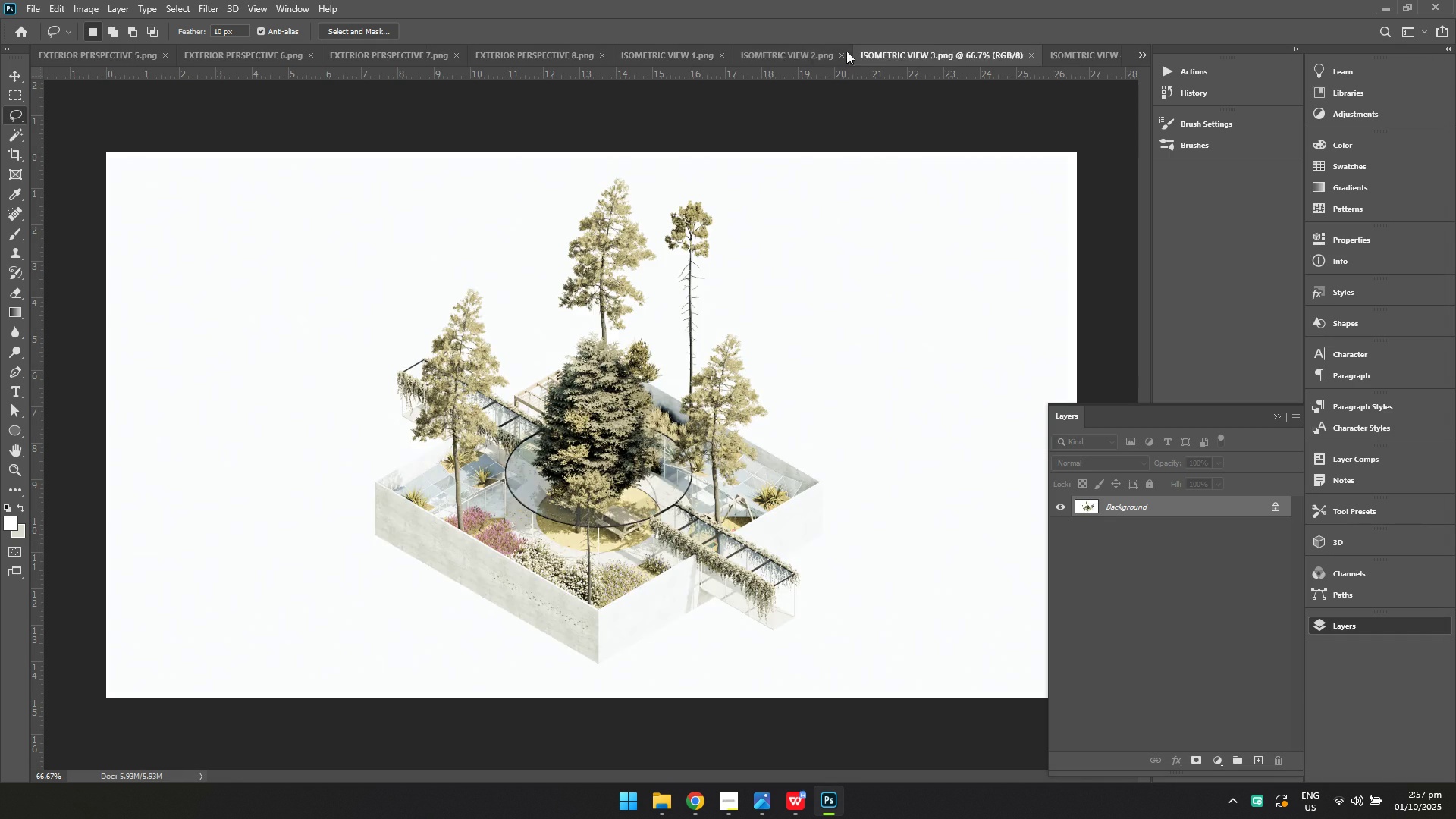 
double_click([752, 49])
 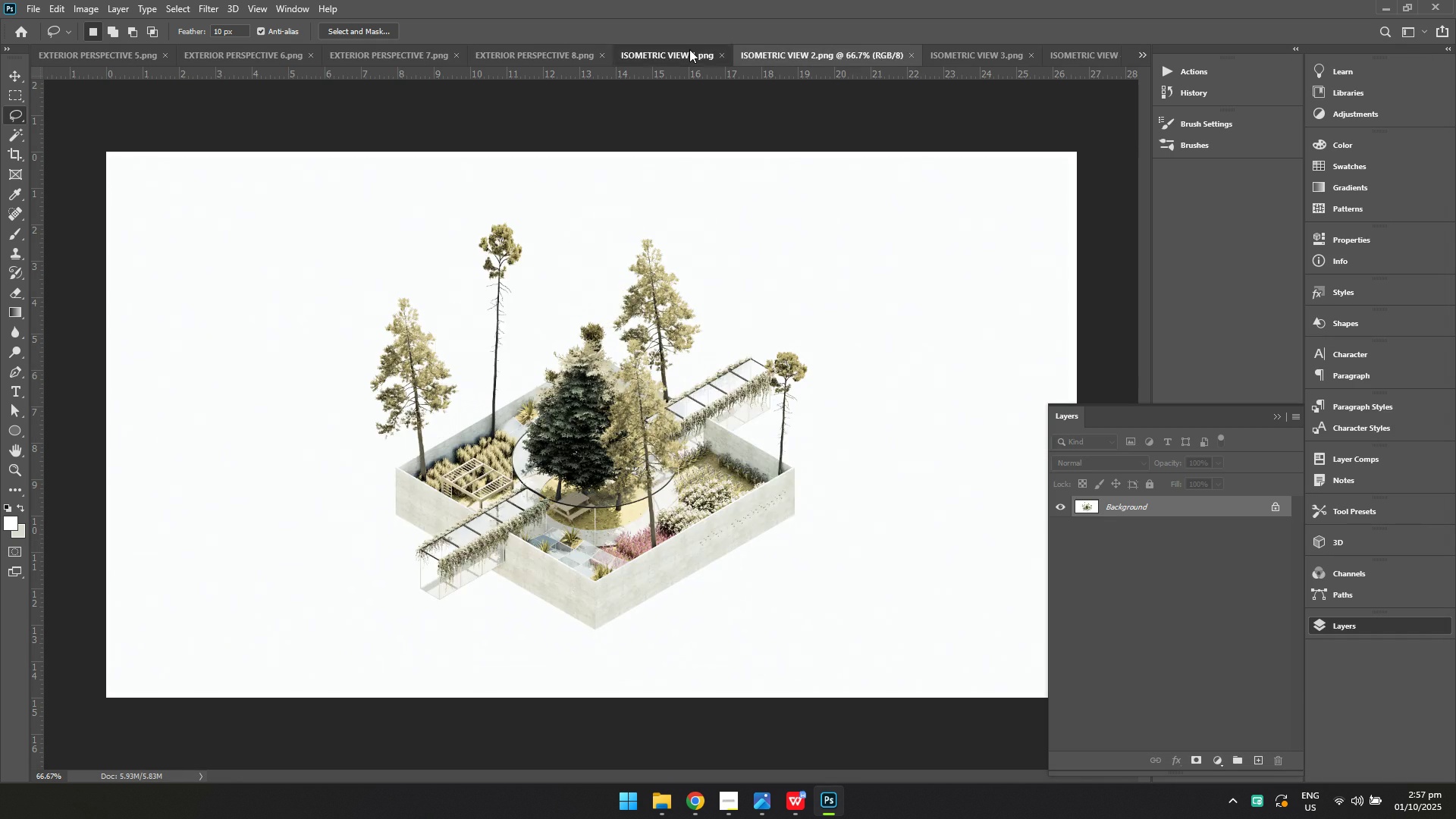 
triple_click([689, 49])
 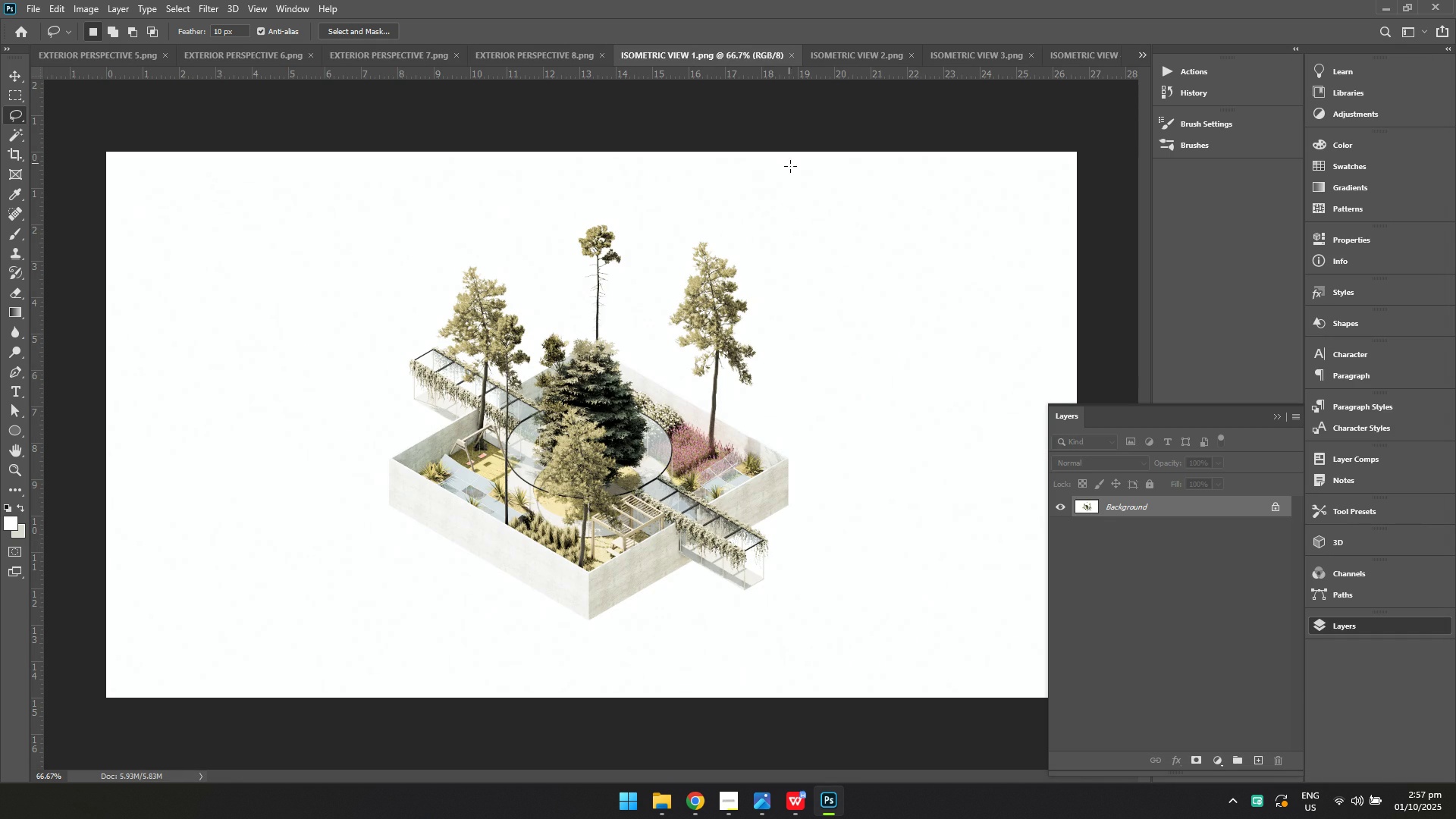 
key(Control+ControlLeft)
 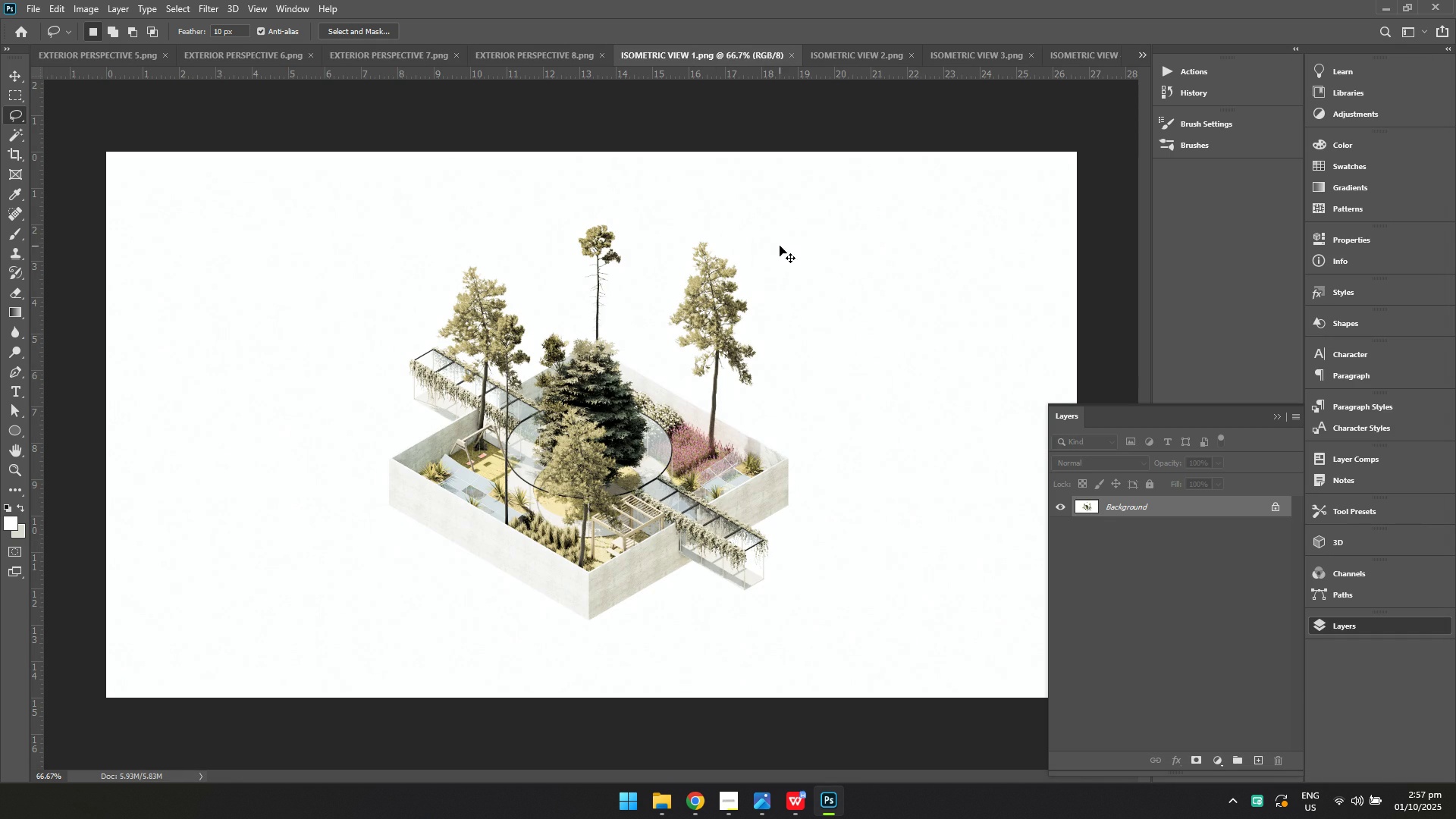 
key(Control+S)
 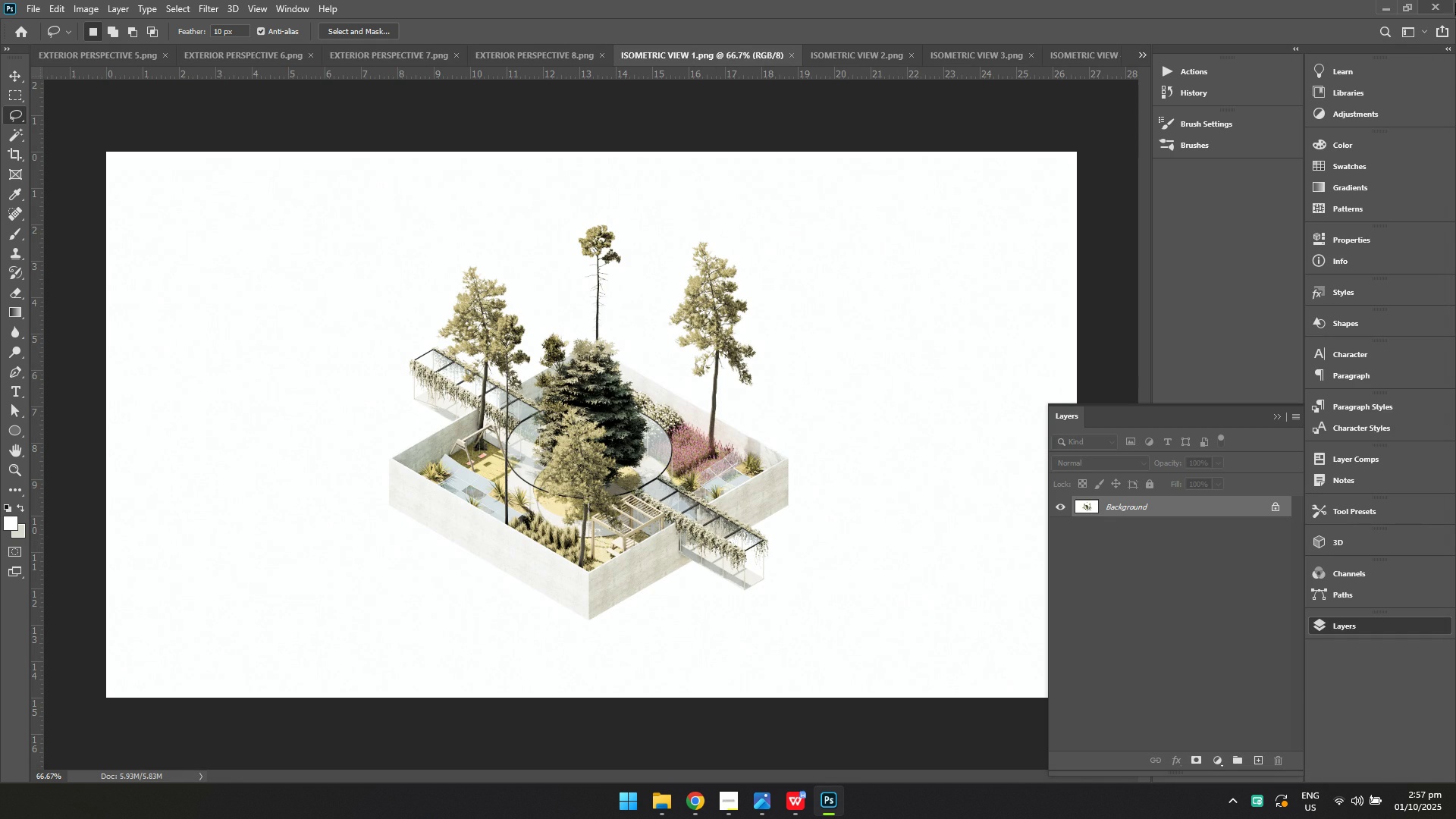 
left_click([1454, 0])
 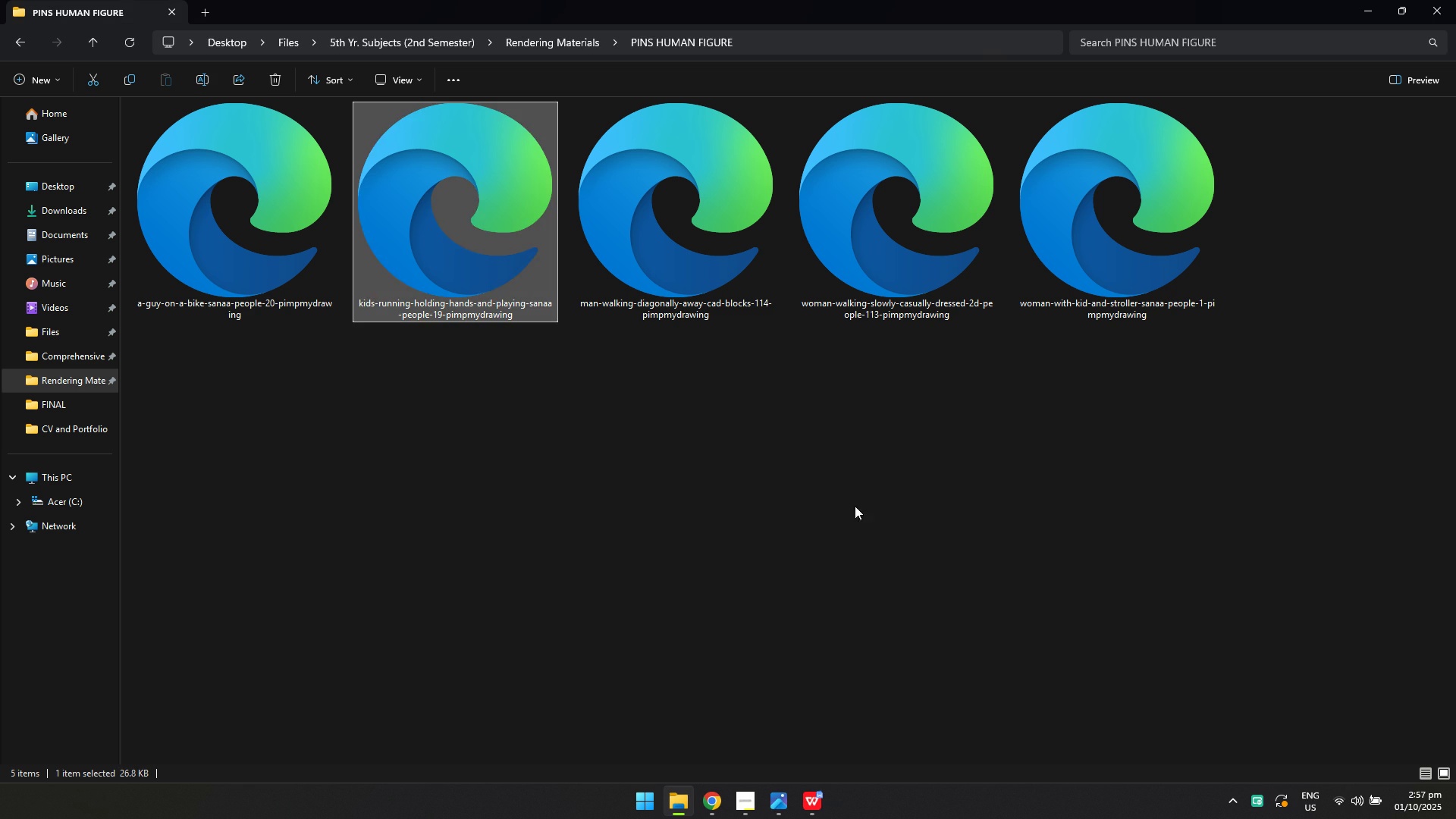 
left_click([832, 544])
 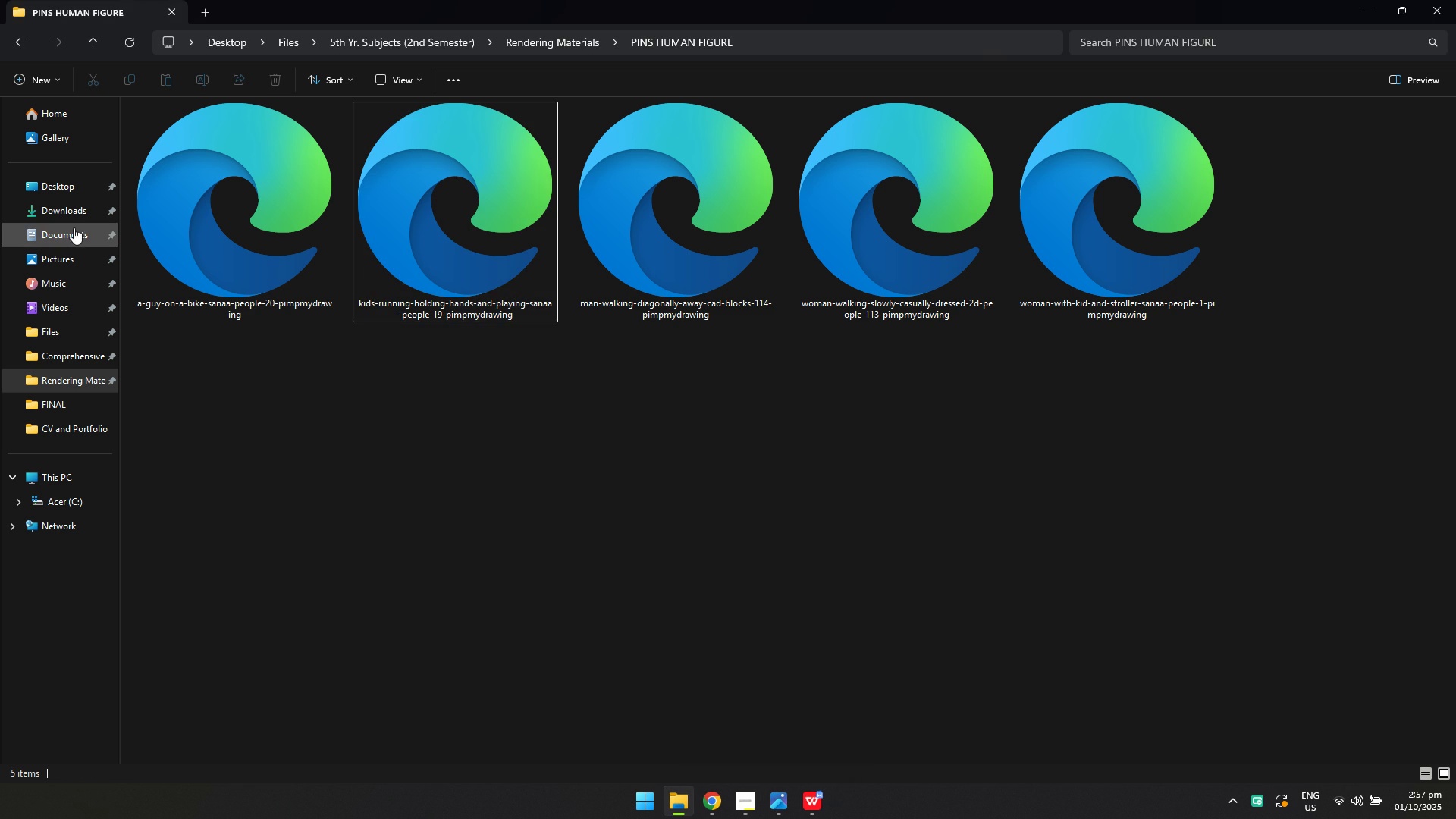 
left_click([65, 250])
 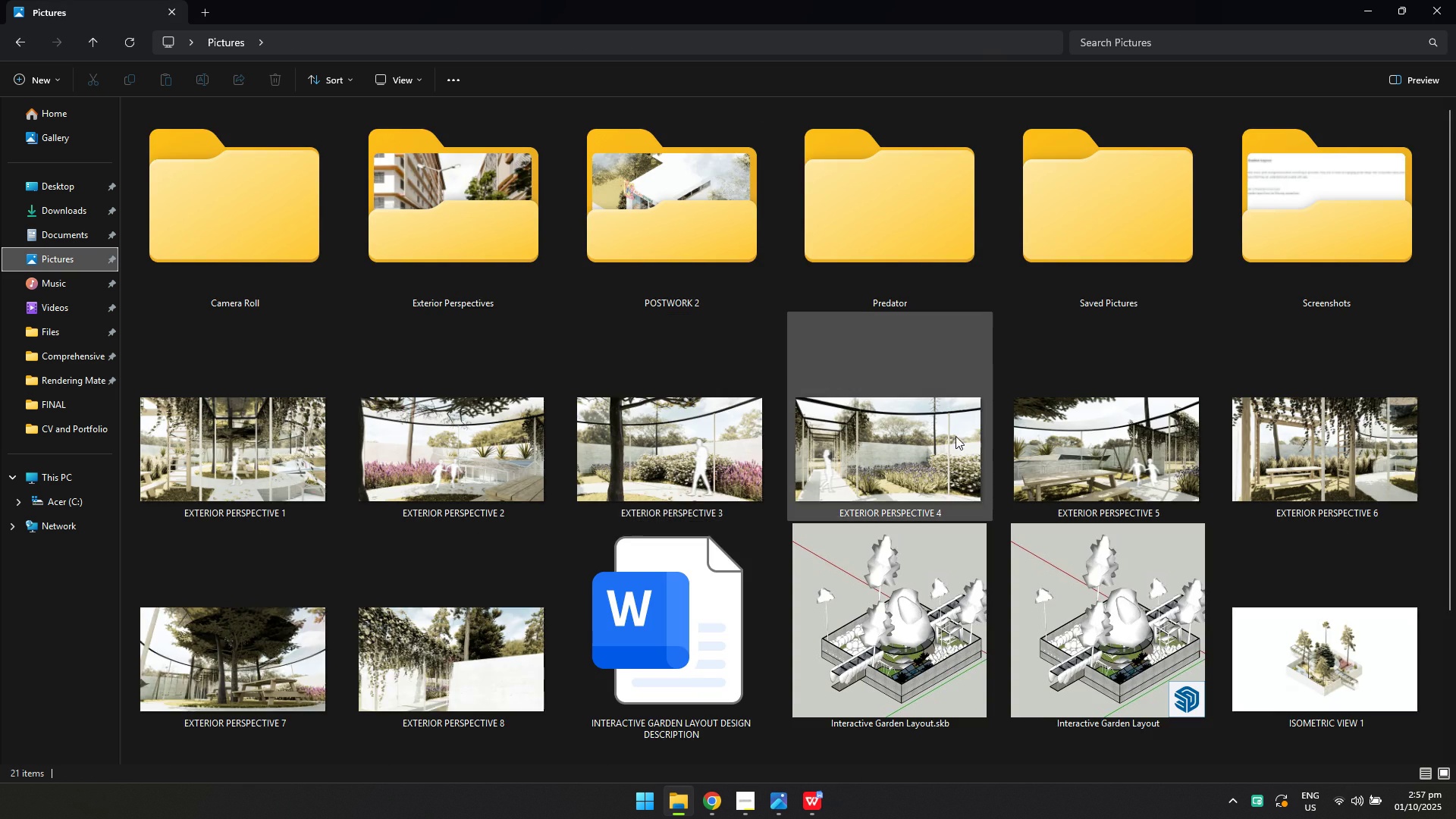 
scroll: coordinate [985, 445], scroll_direction: down, amount: 1.0
 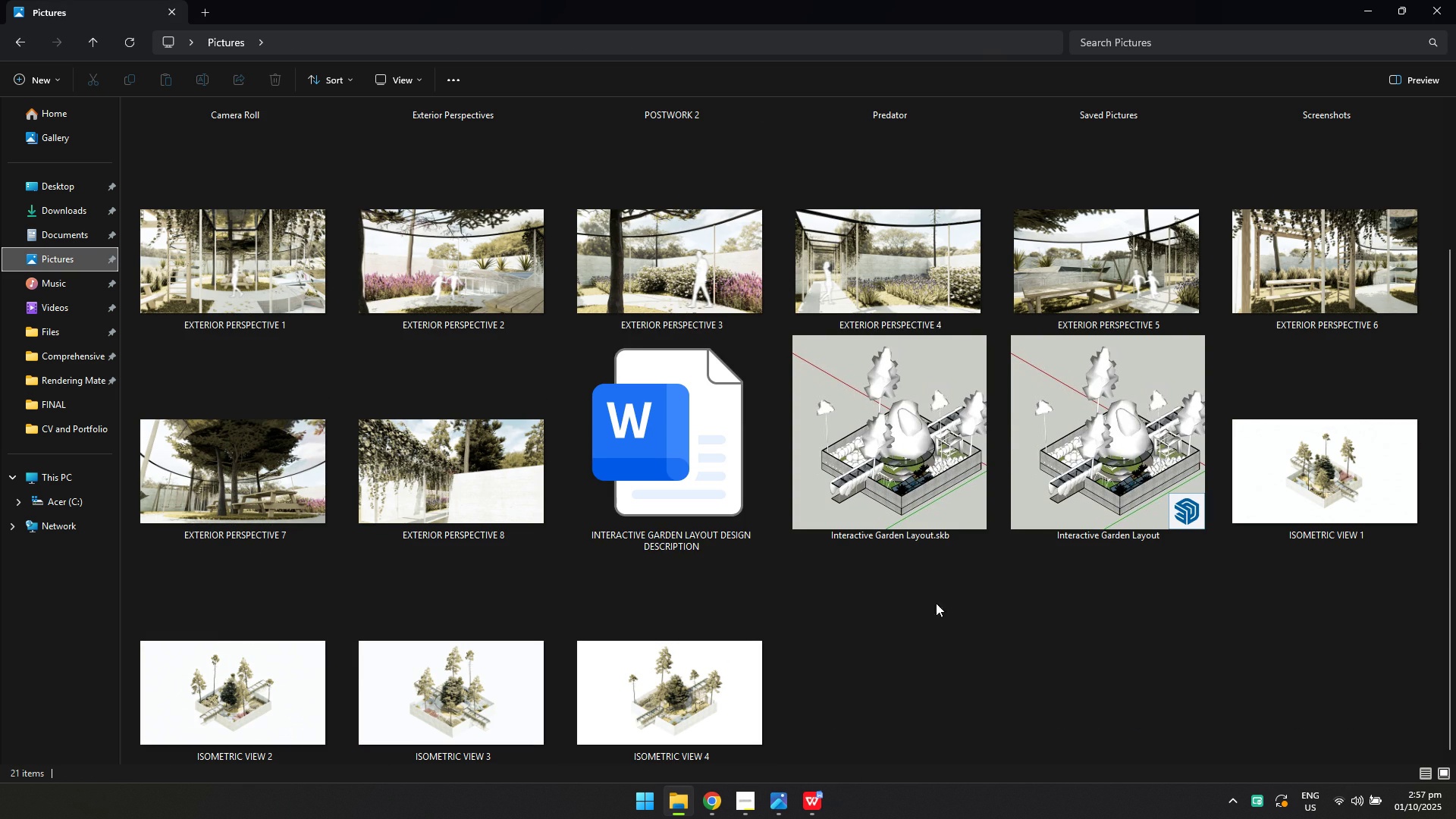 
left_click([961, 604])
 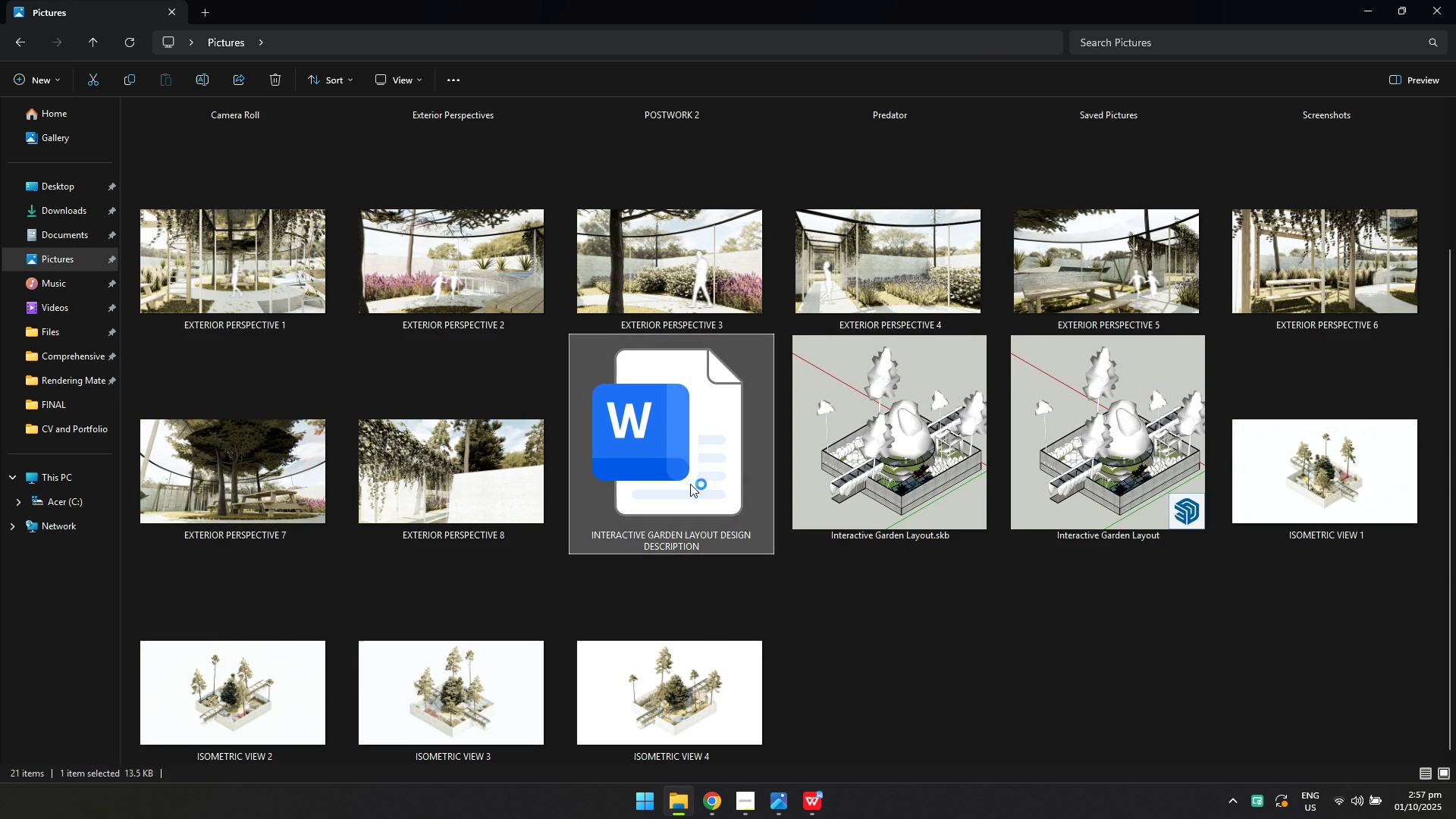 
double_click([690, 484])
 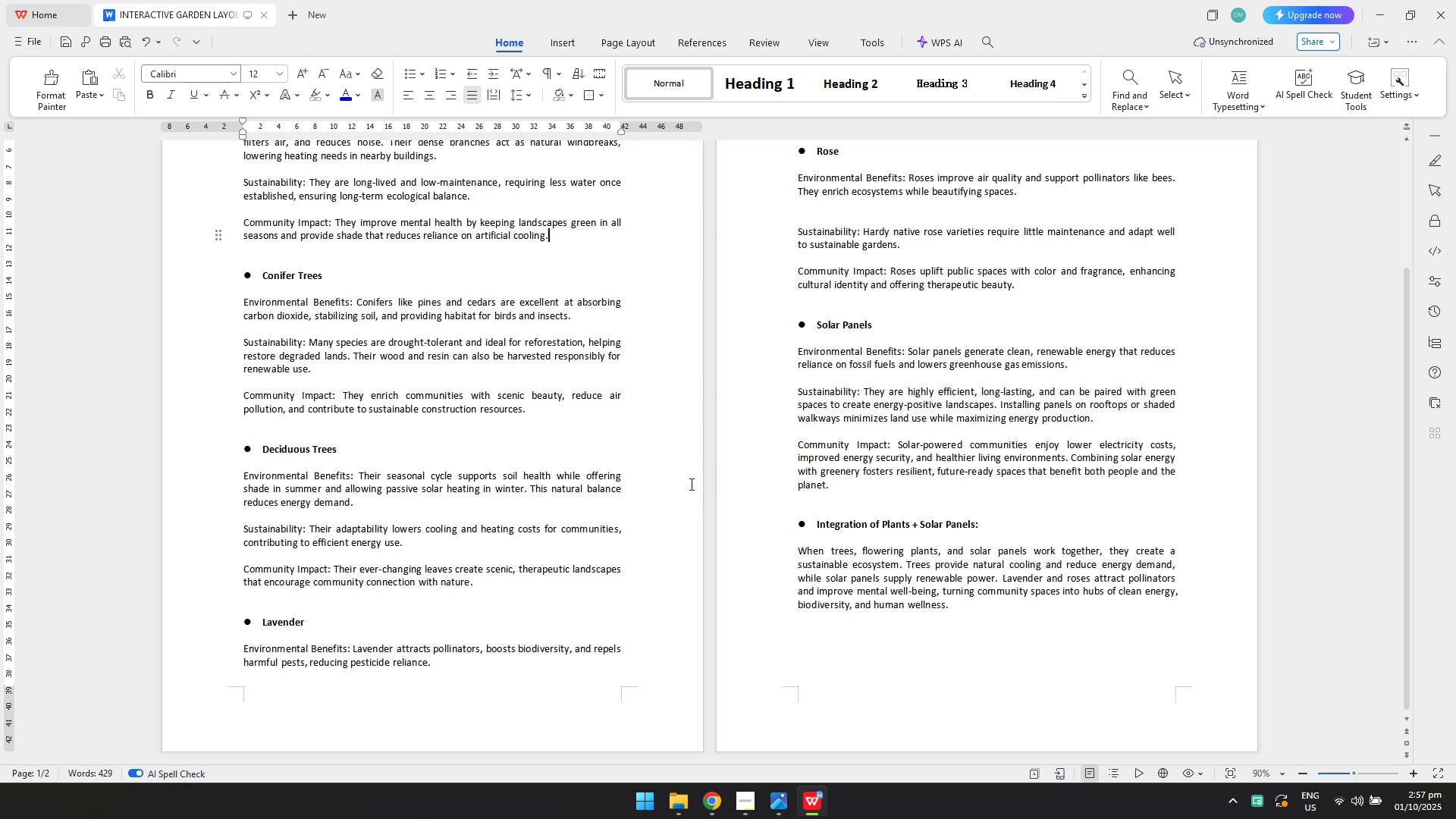 
triple_click([690, 484])
 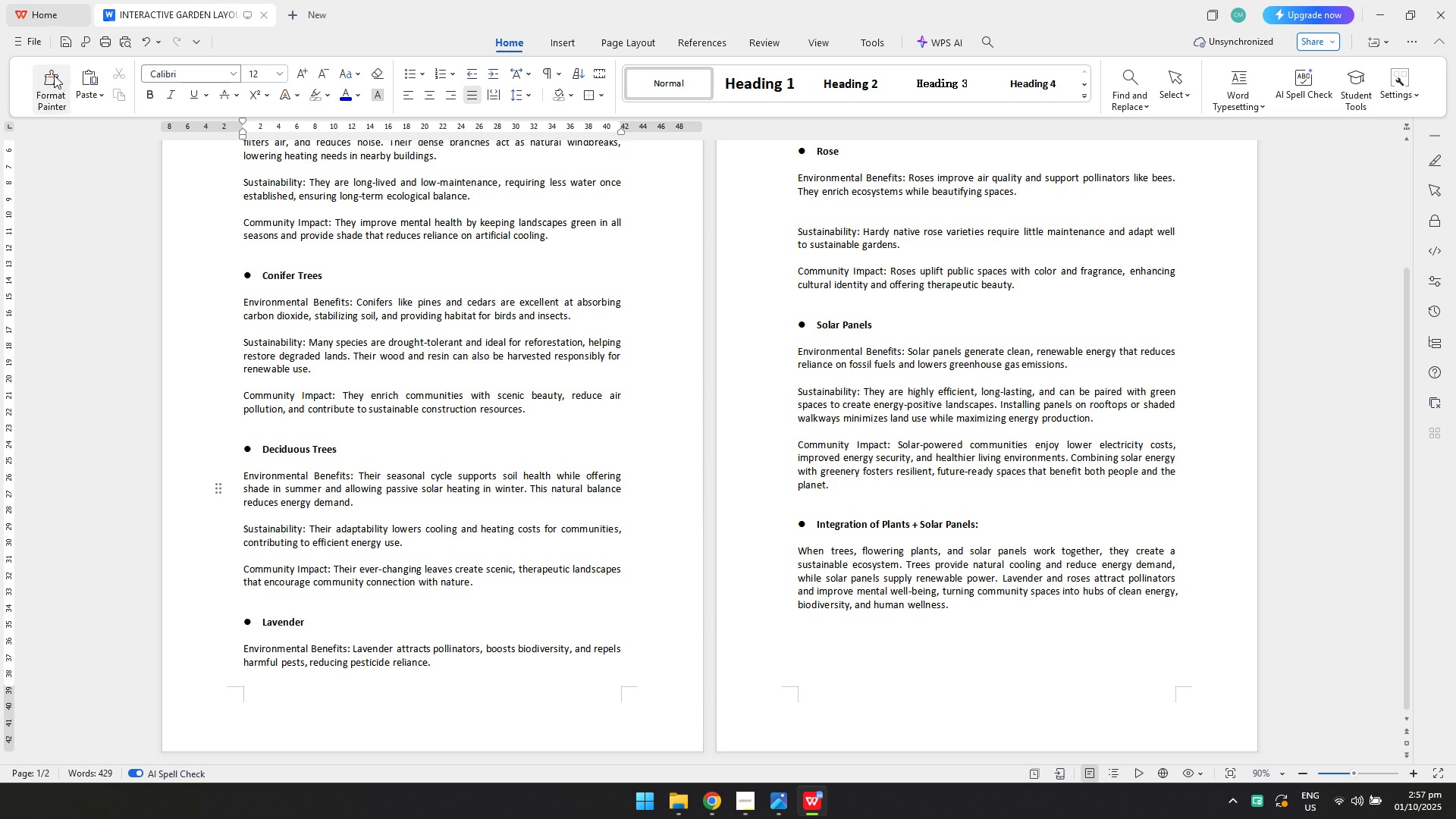 
scroll: coordinate [422, 261], scroll_direction: up, amount: 2.0
 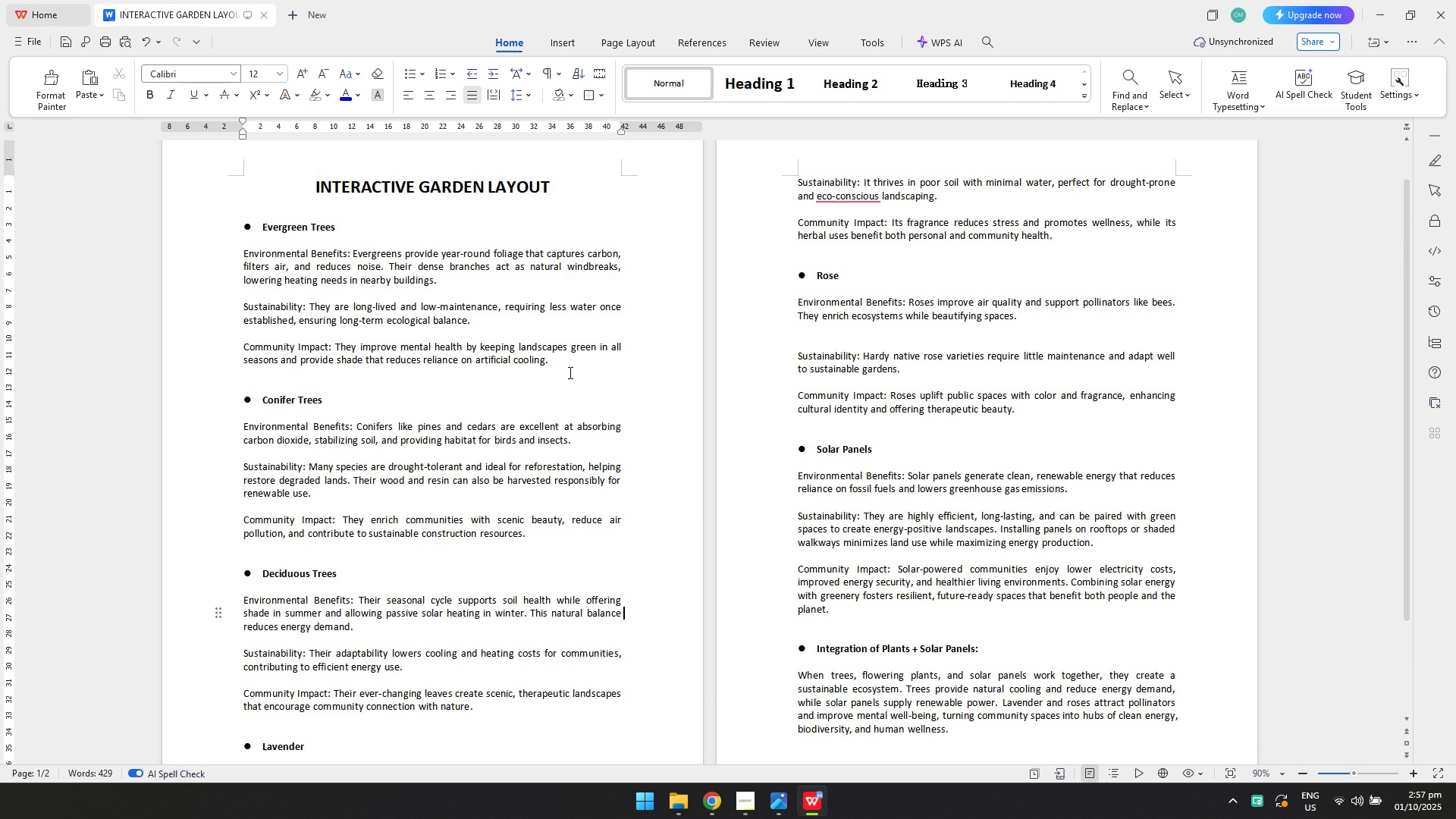 
left_click([574, 369])
 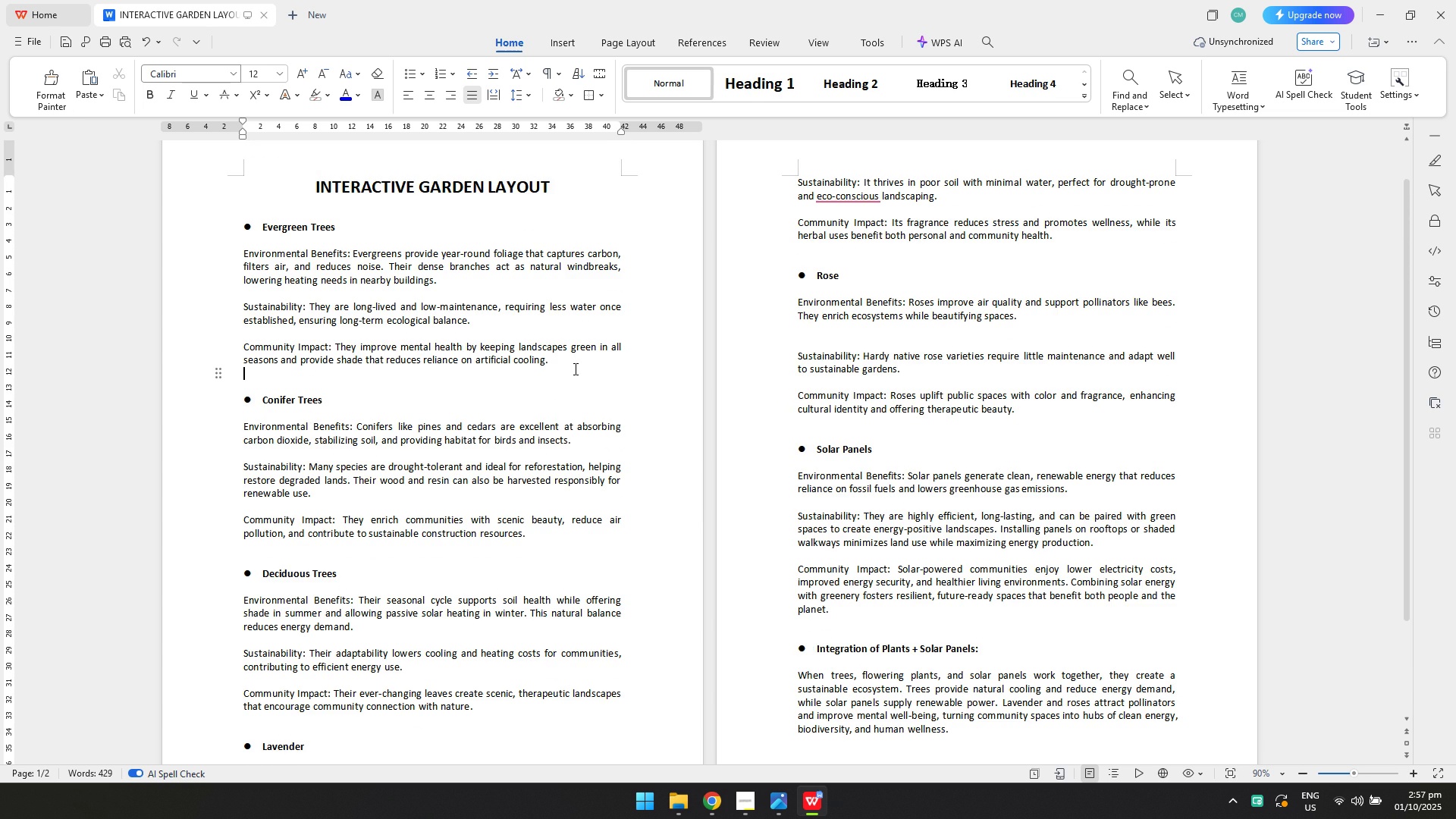 
key(Enter)
 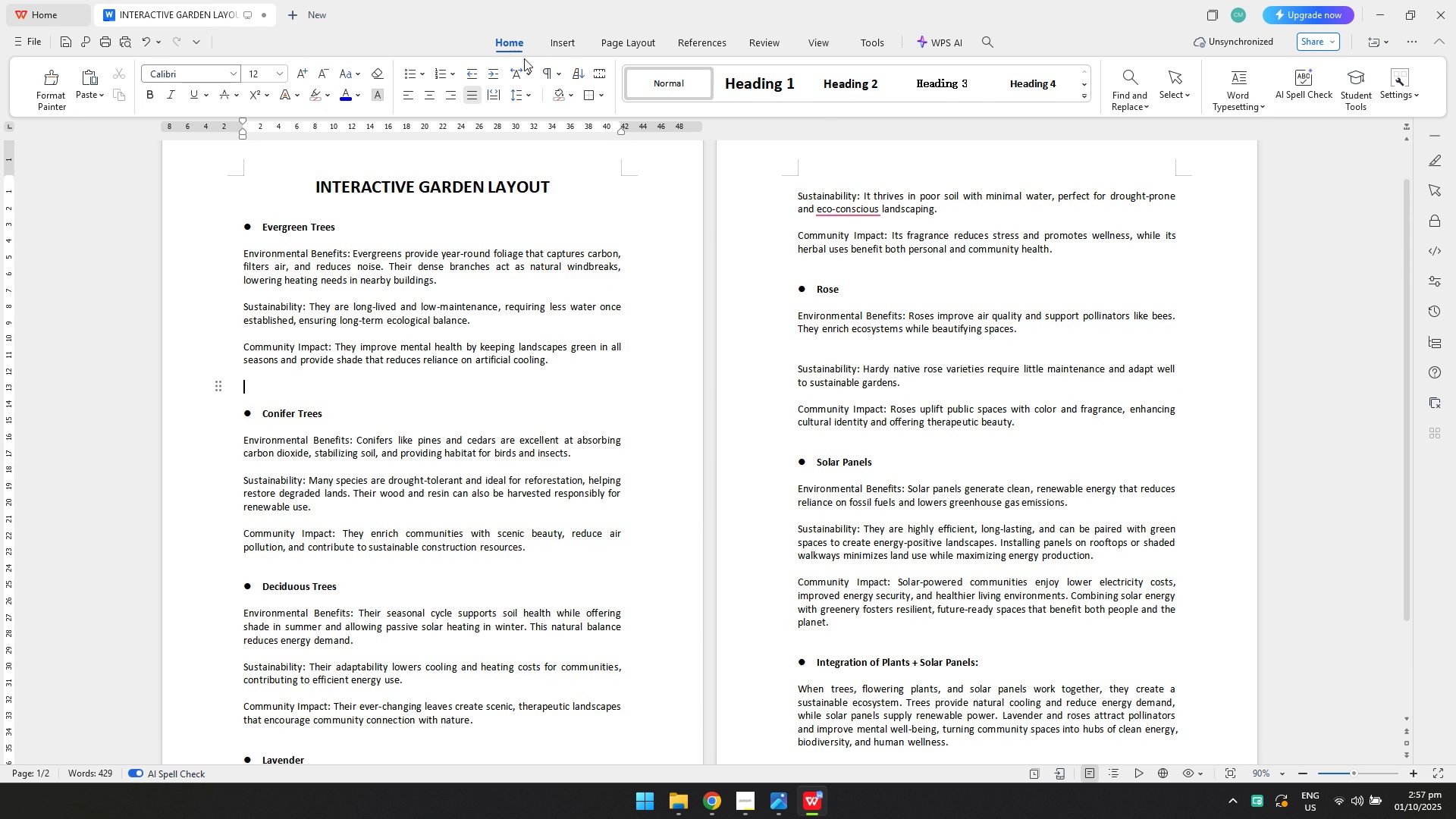 
left_click([560, 46])
 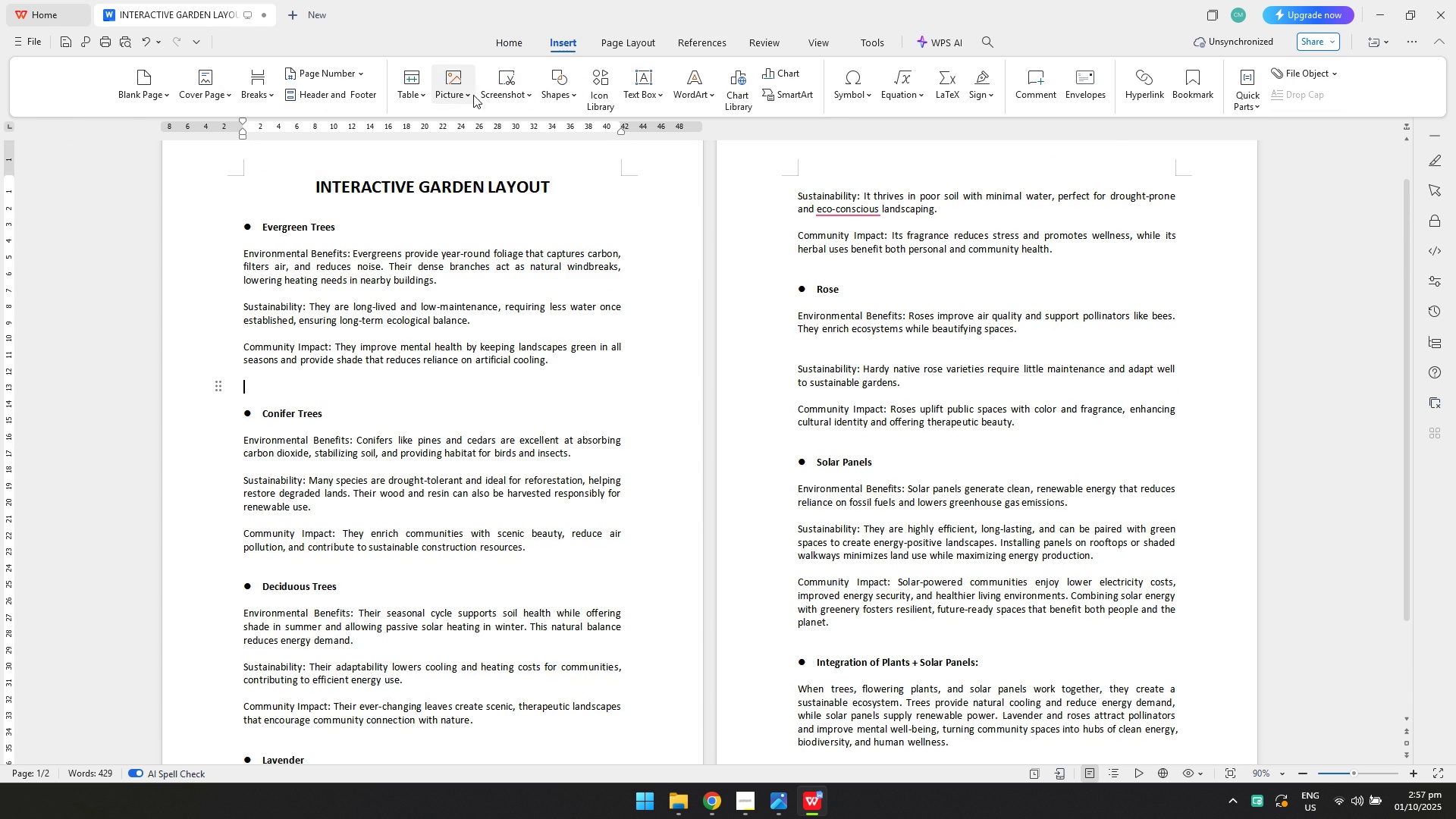 
left_click([463, 91])
 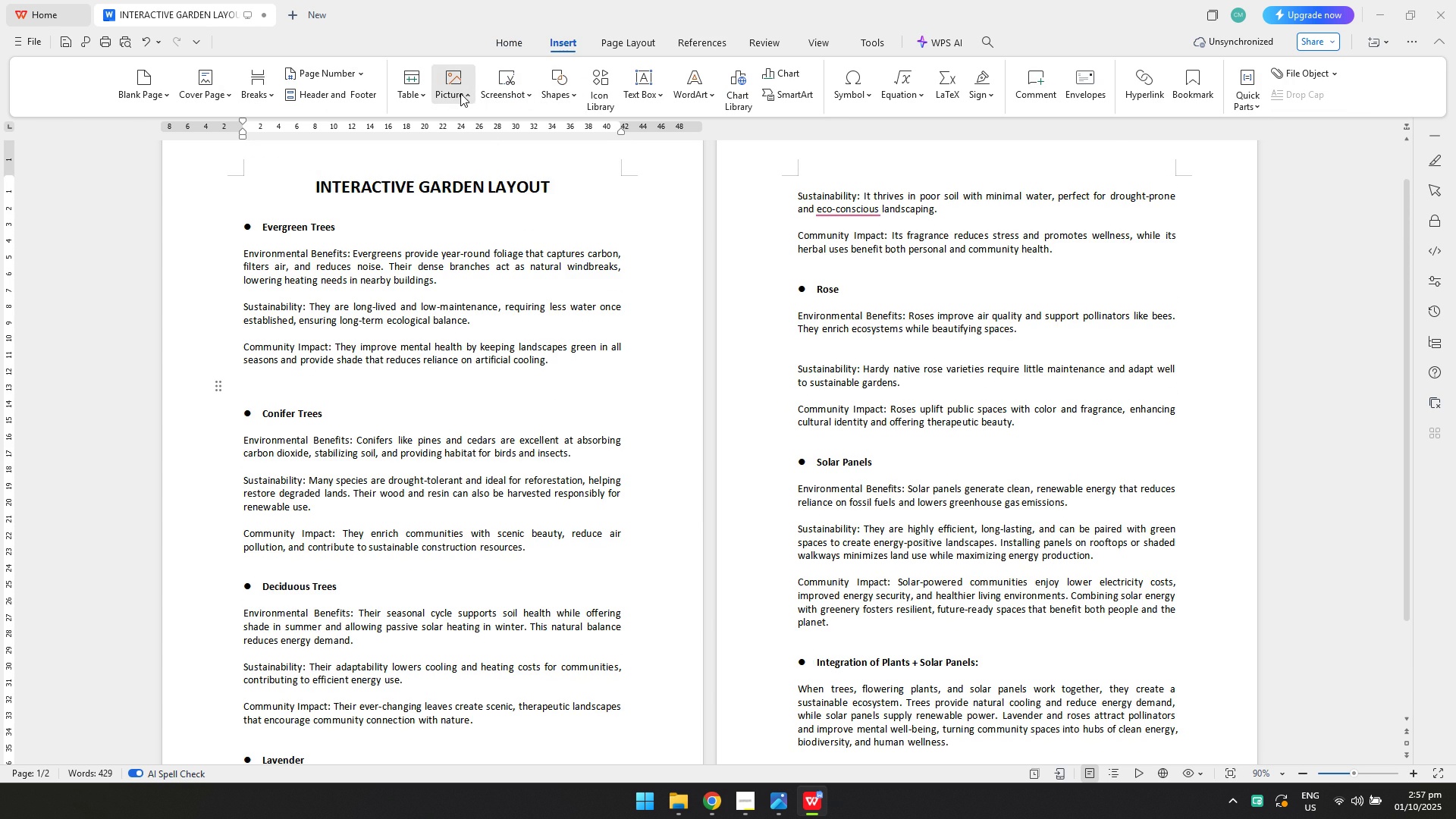 
left_click([460, 93])
 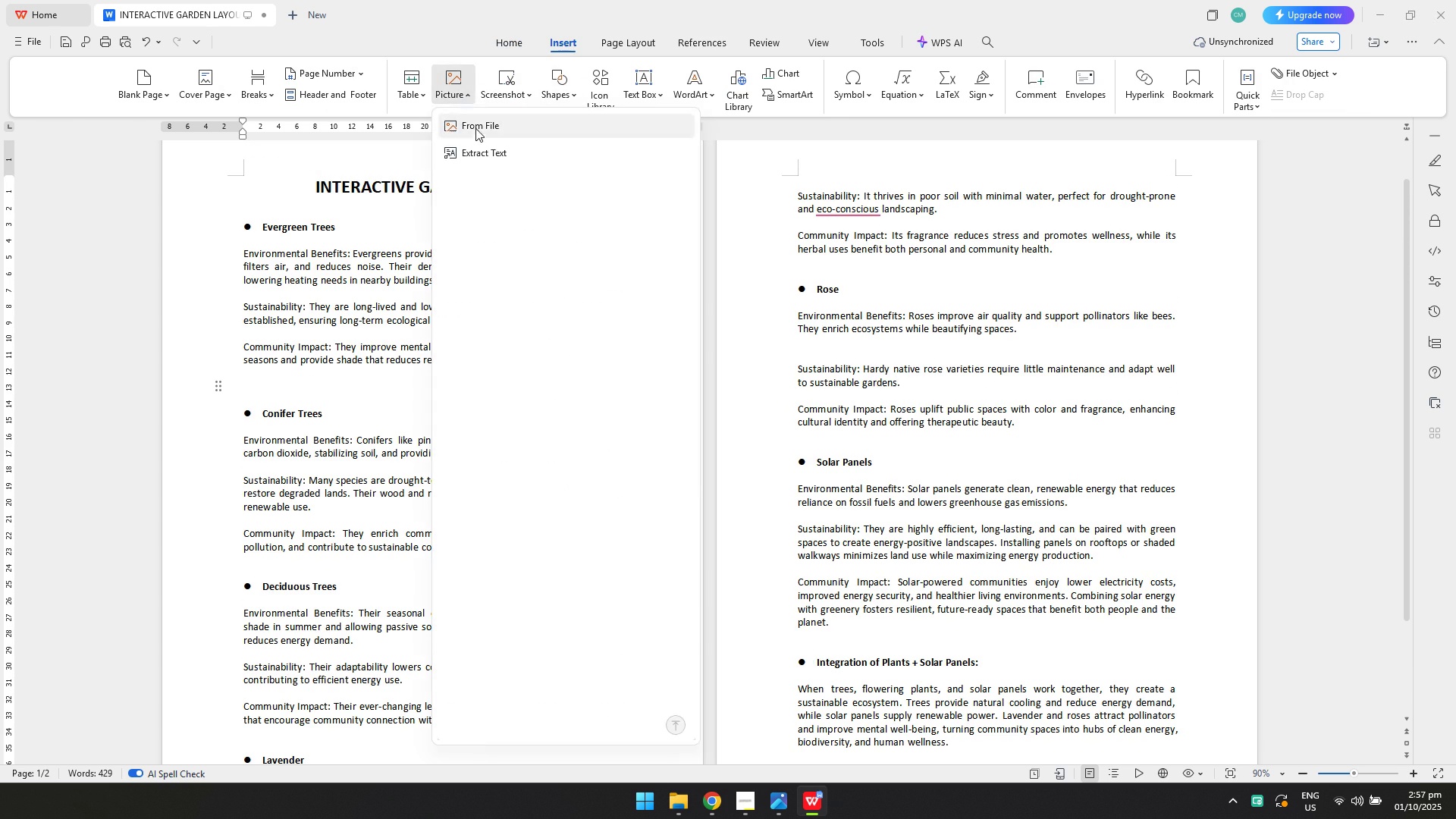 
triple_click([476, 132])
 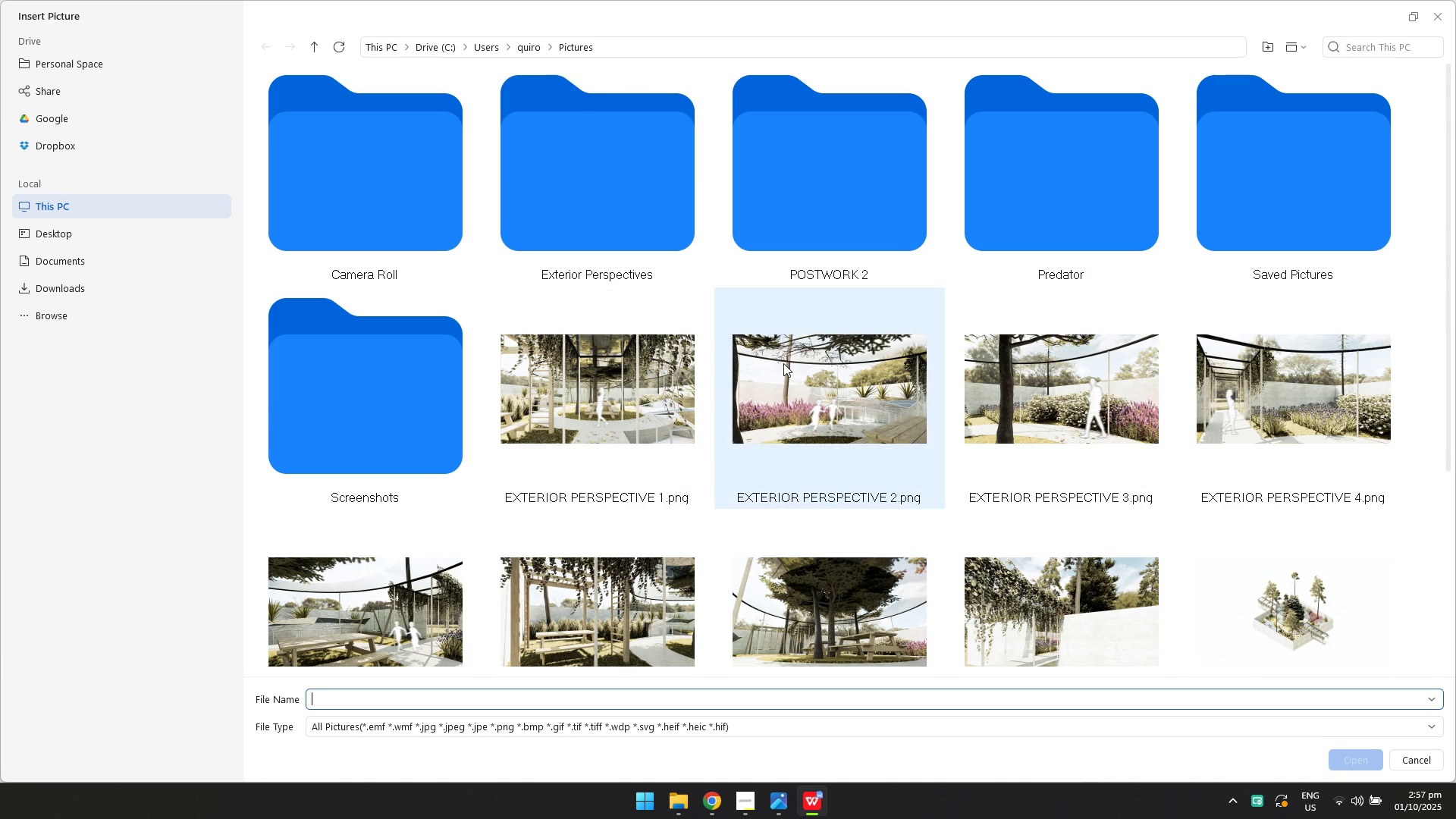 
left_click([1074, 606])
 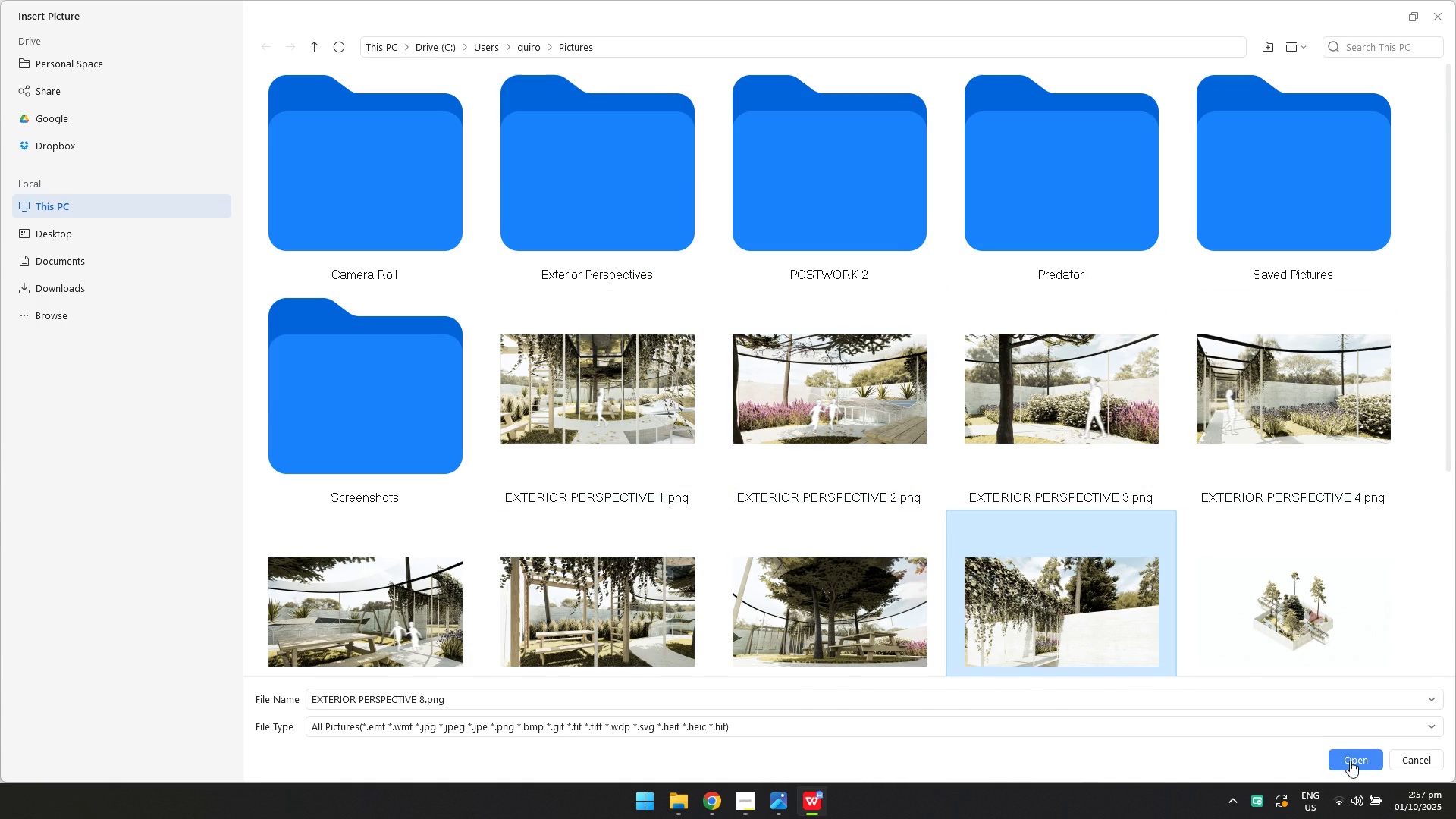 
left_click([1353, 762])
 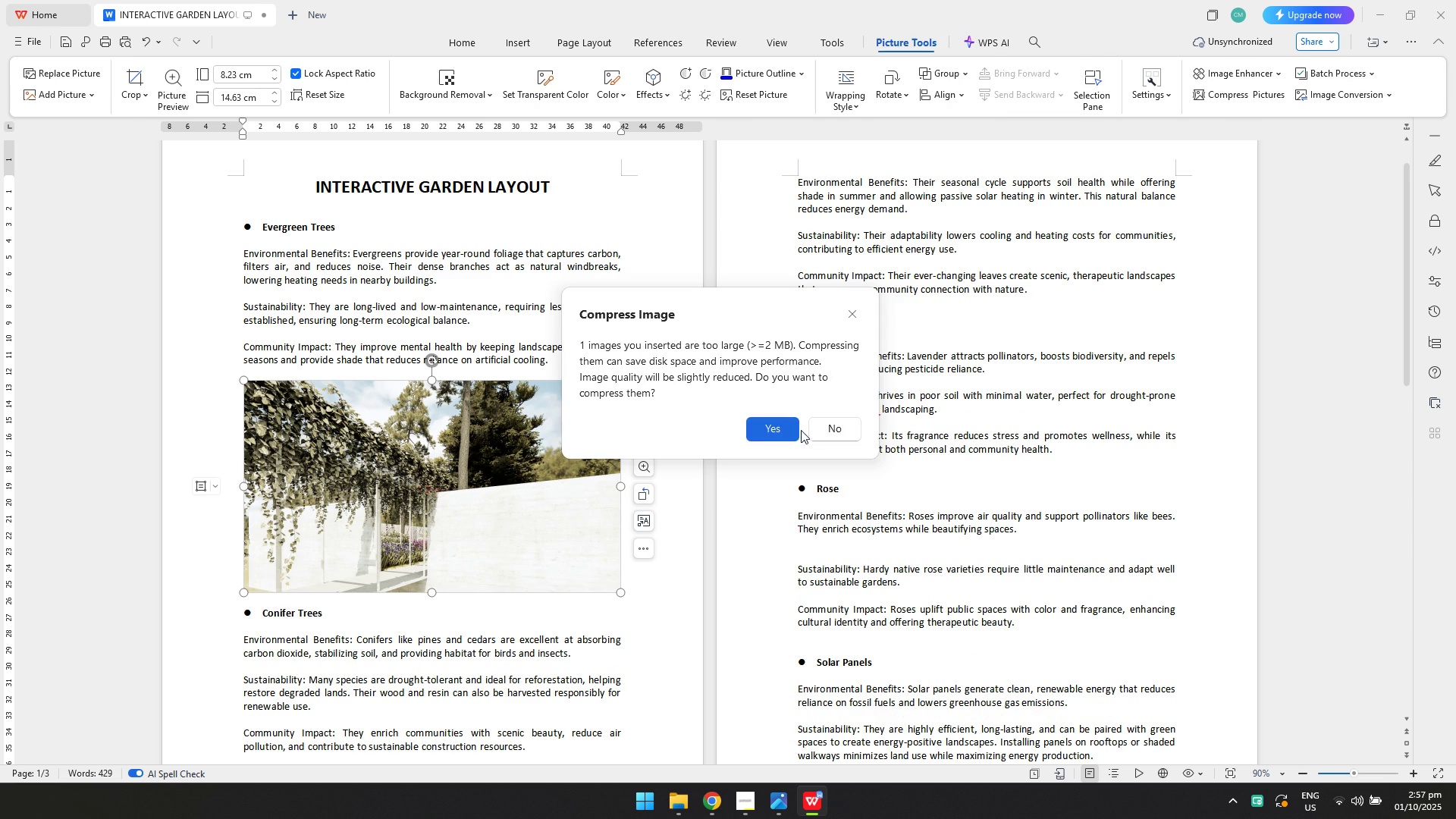 
left_click([828, 428])
 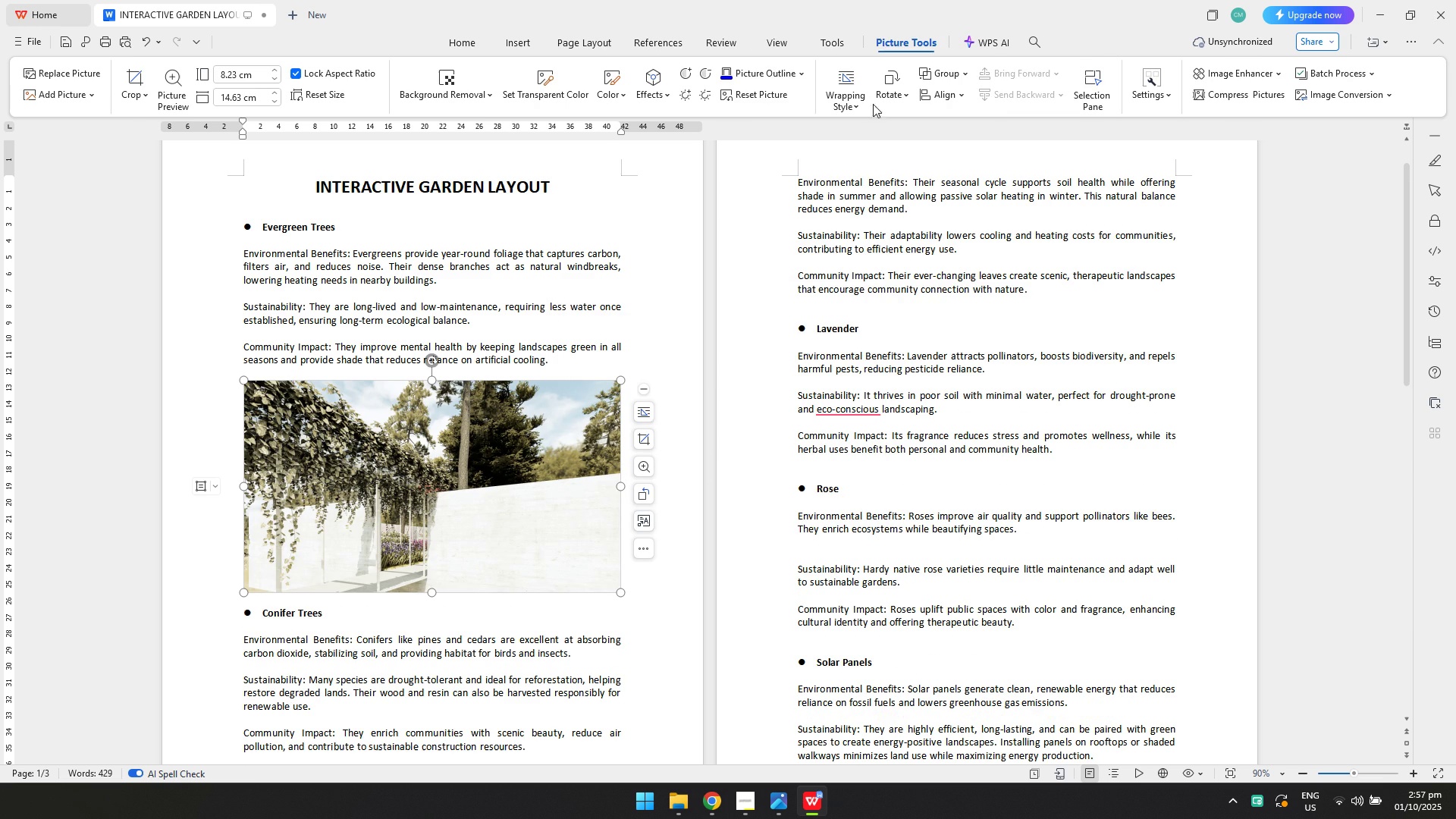 
left_click([856, 96])
 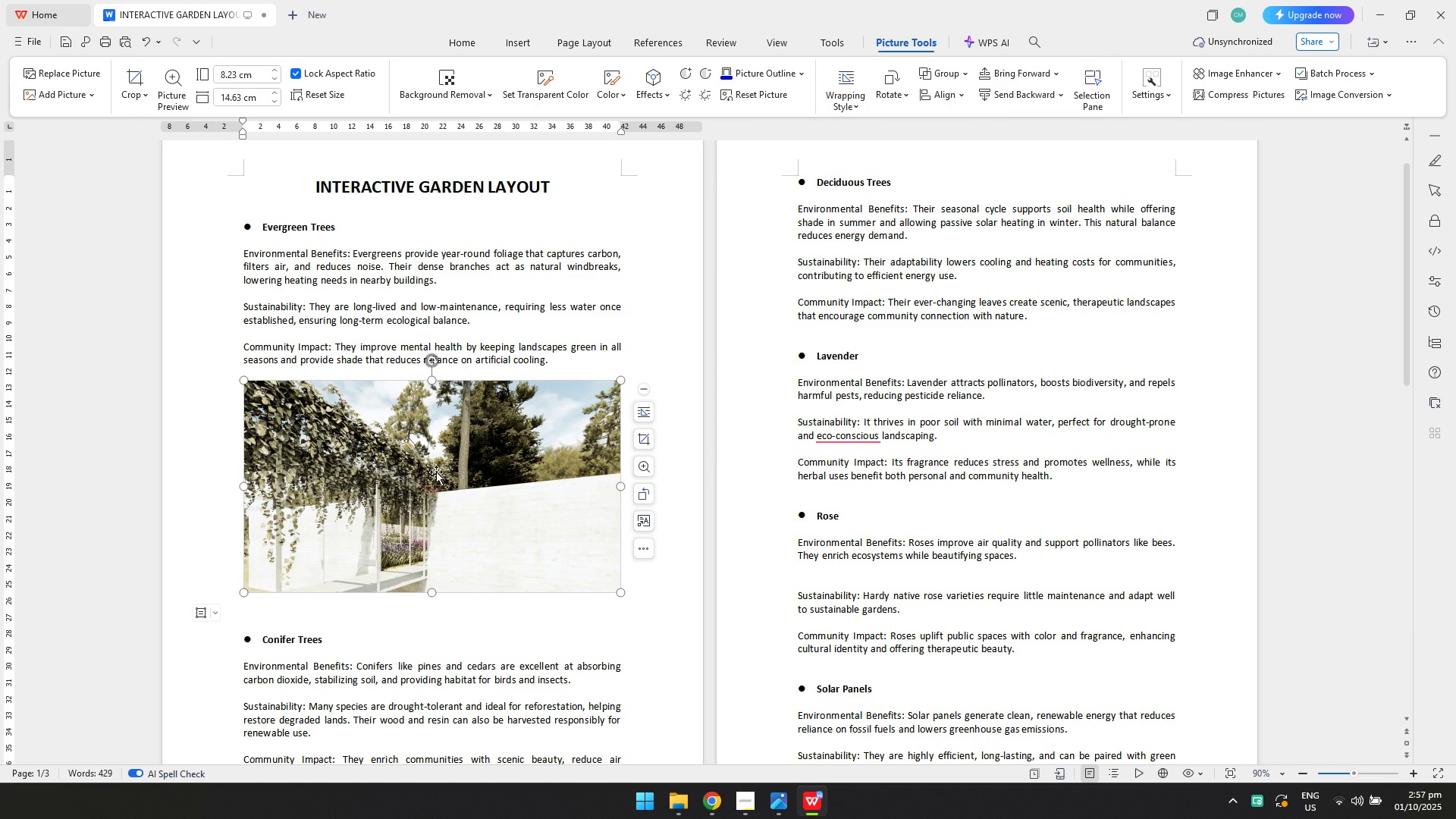 
left_click([381, 610])
 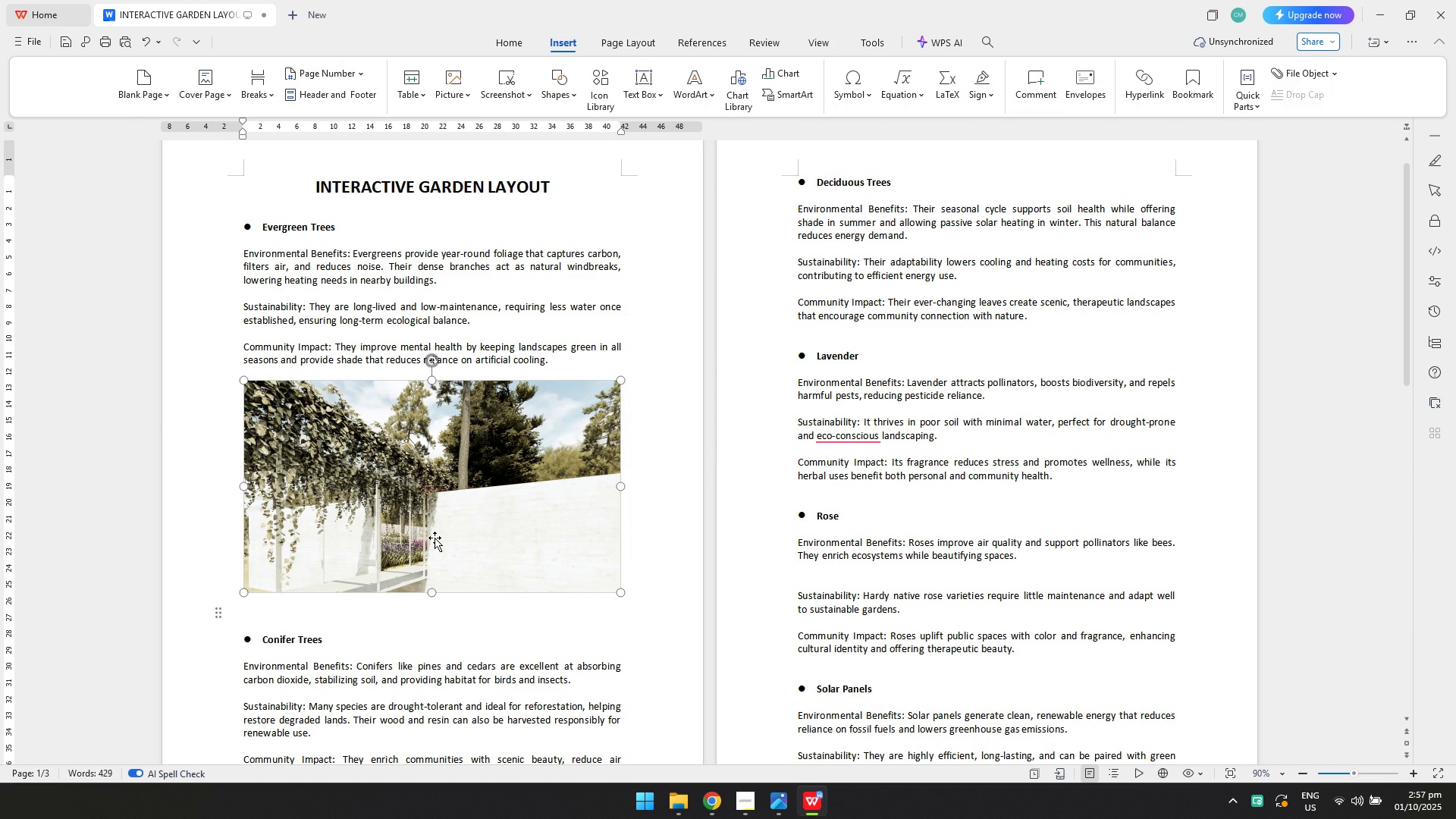 
scroll: coordinate [435, 538], scroll_direction: down, amount: 1.0
 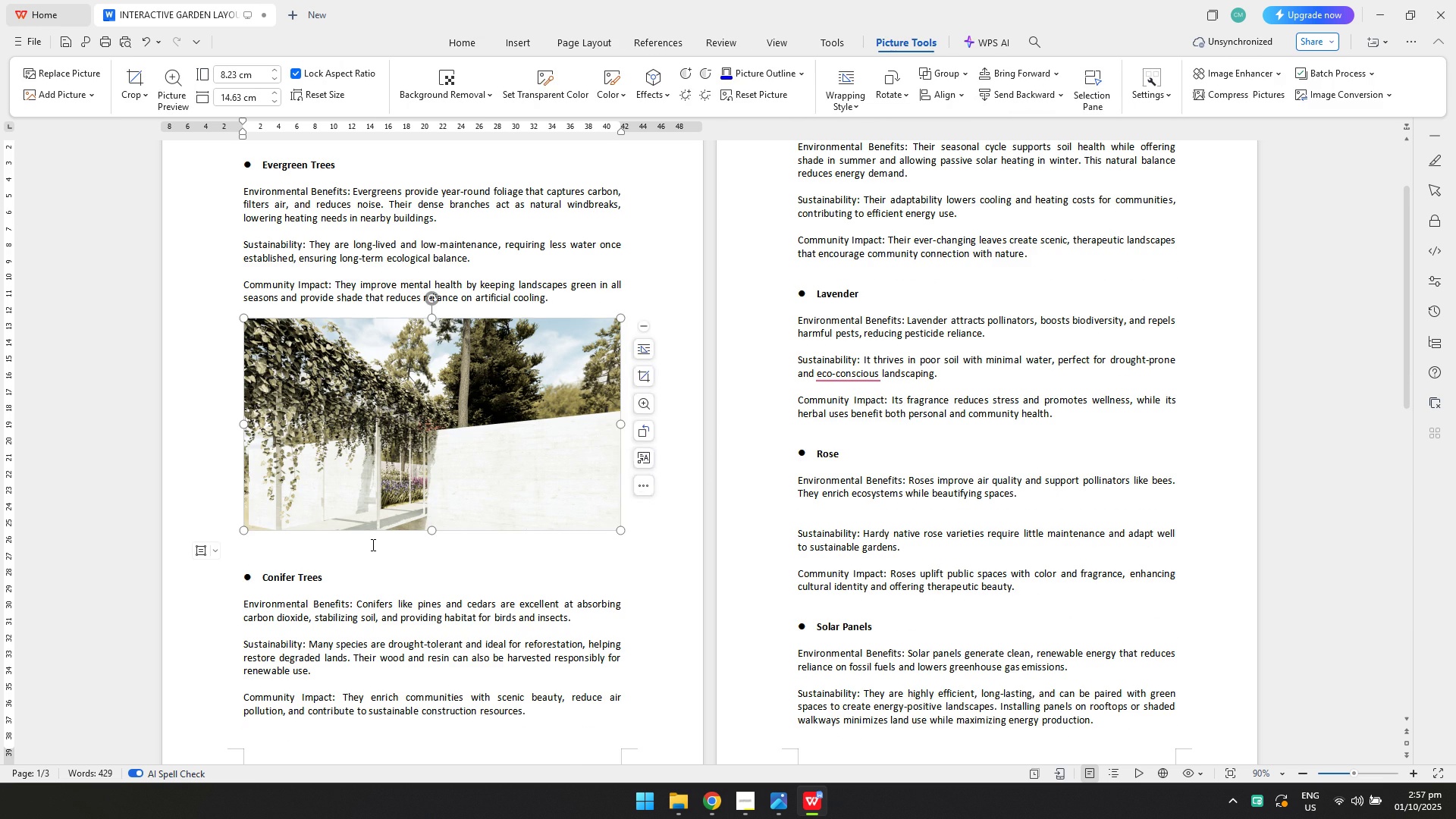 
left_click([372, 544])
 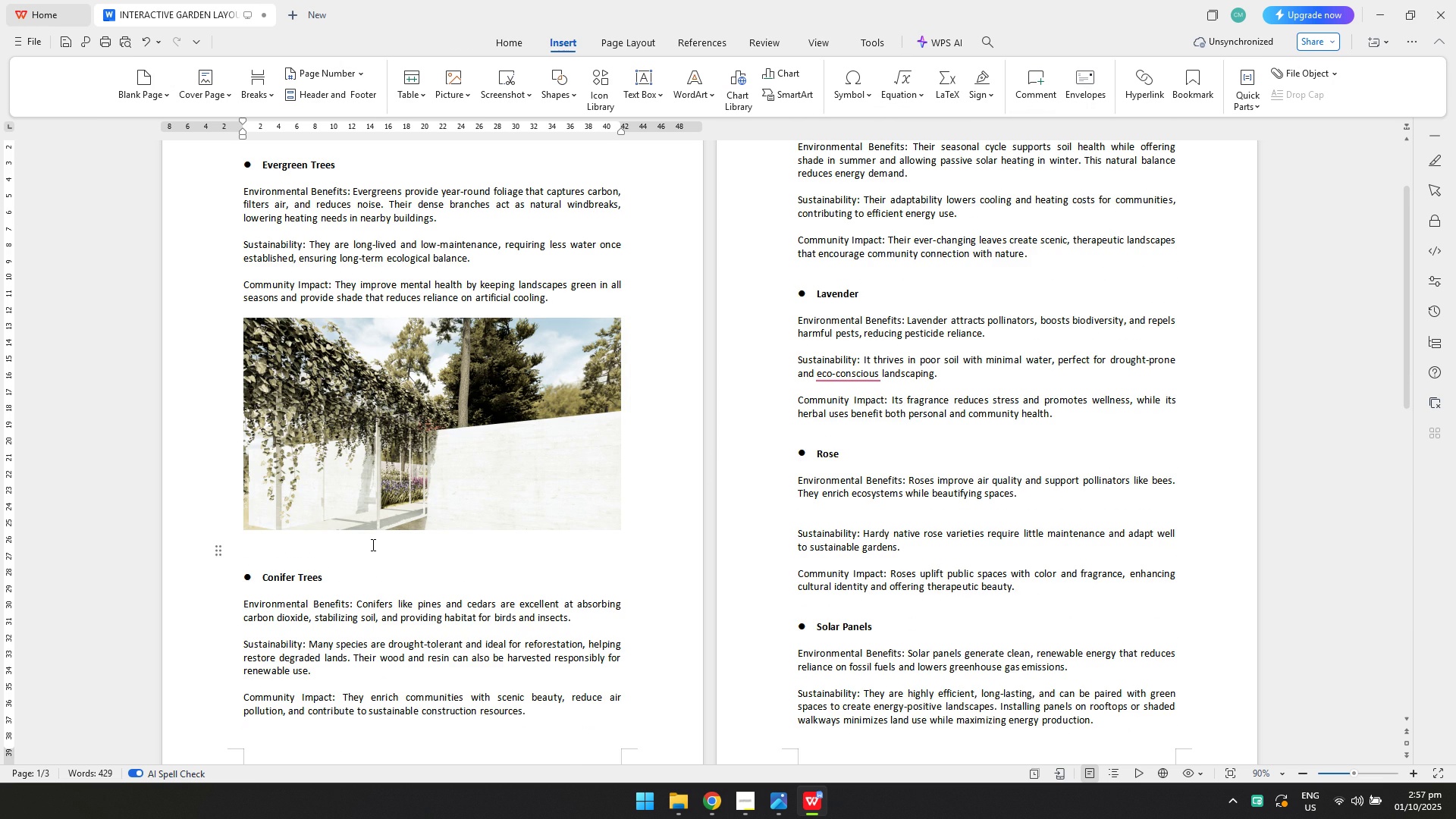 
key(Backspace)
 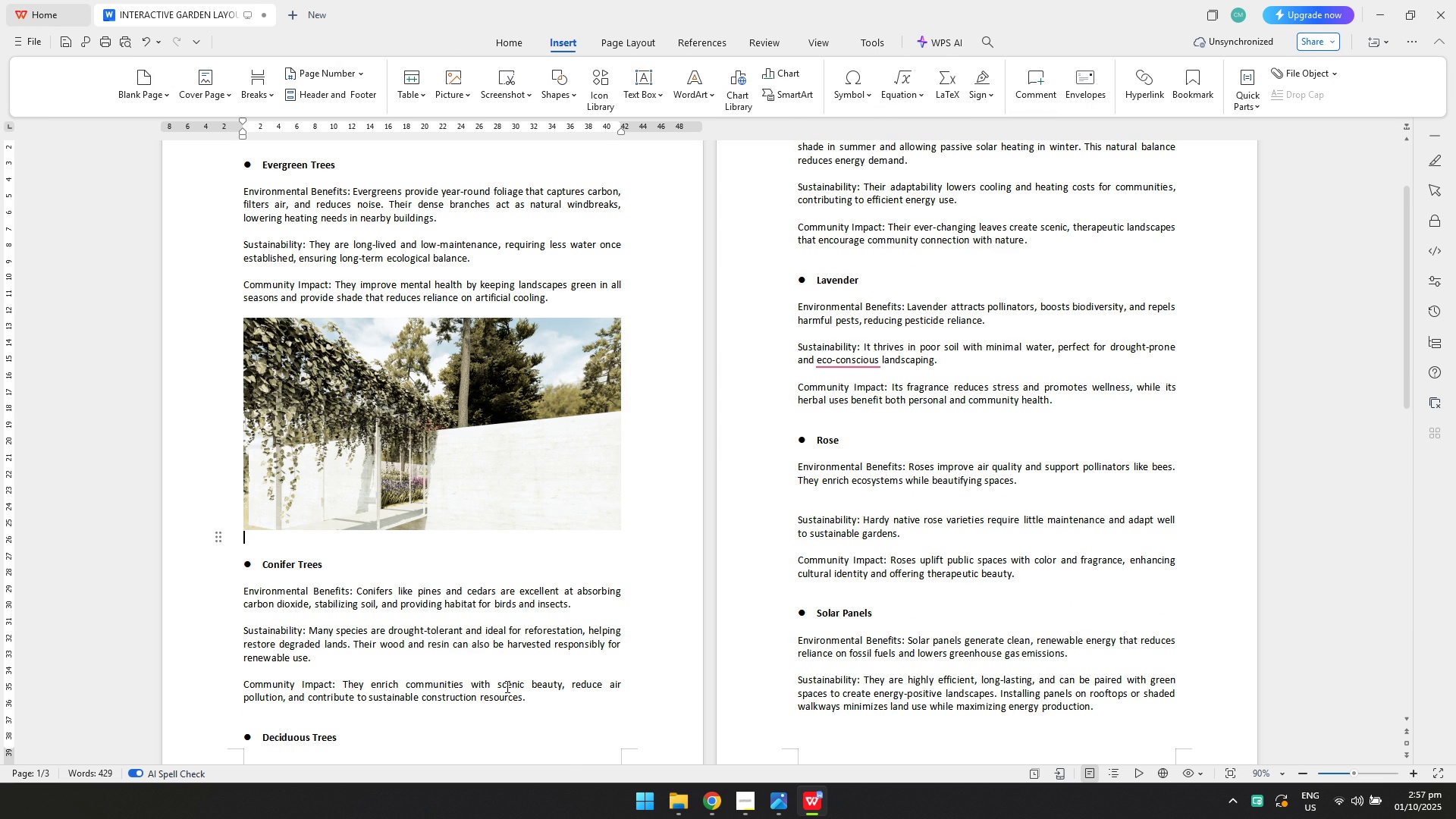 
left_click([545, 708])
 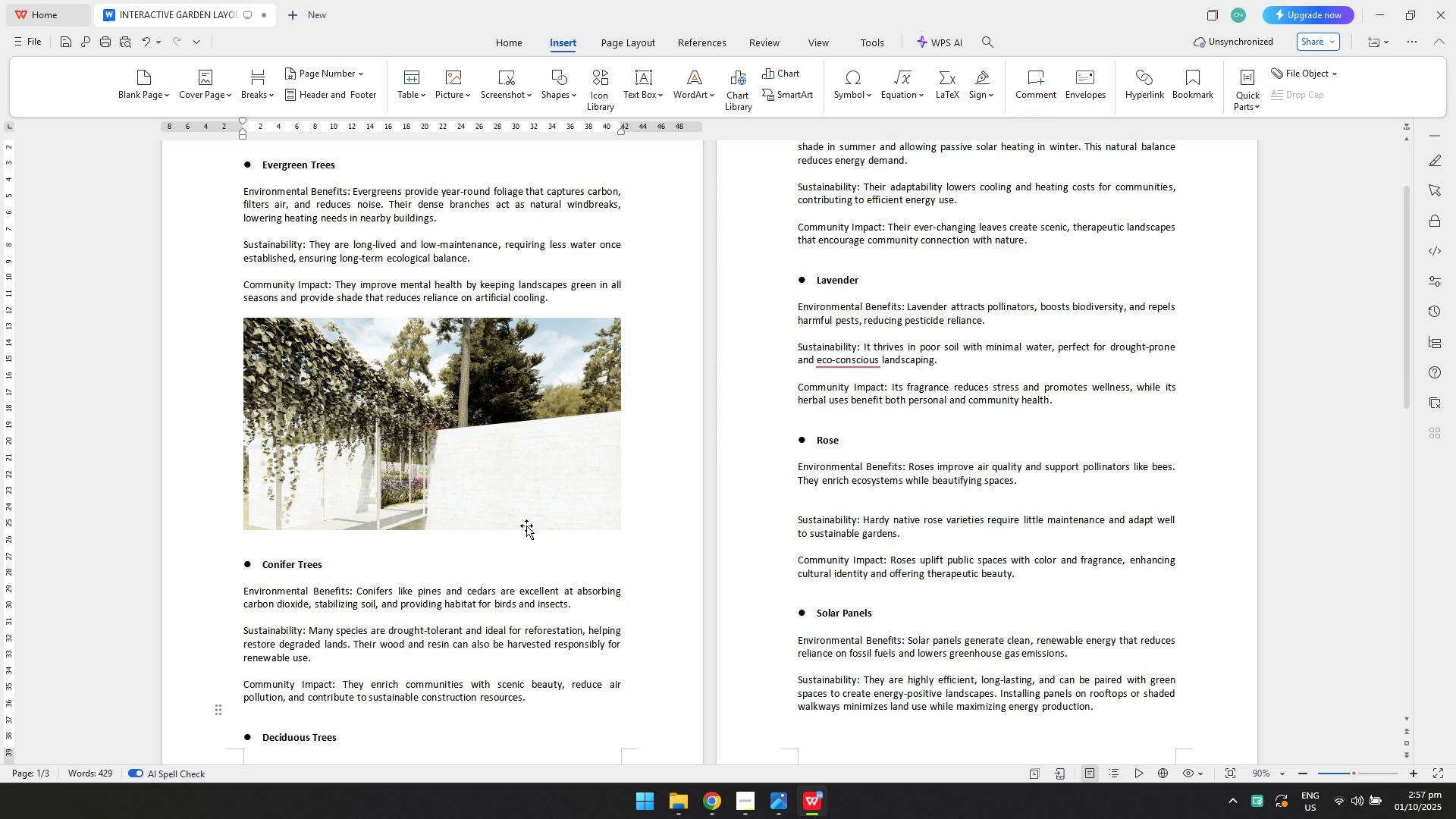 
left_click([526, 526])